 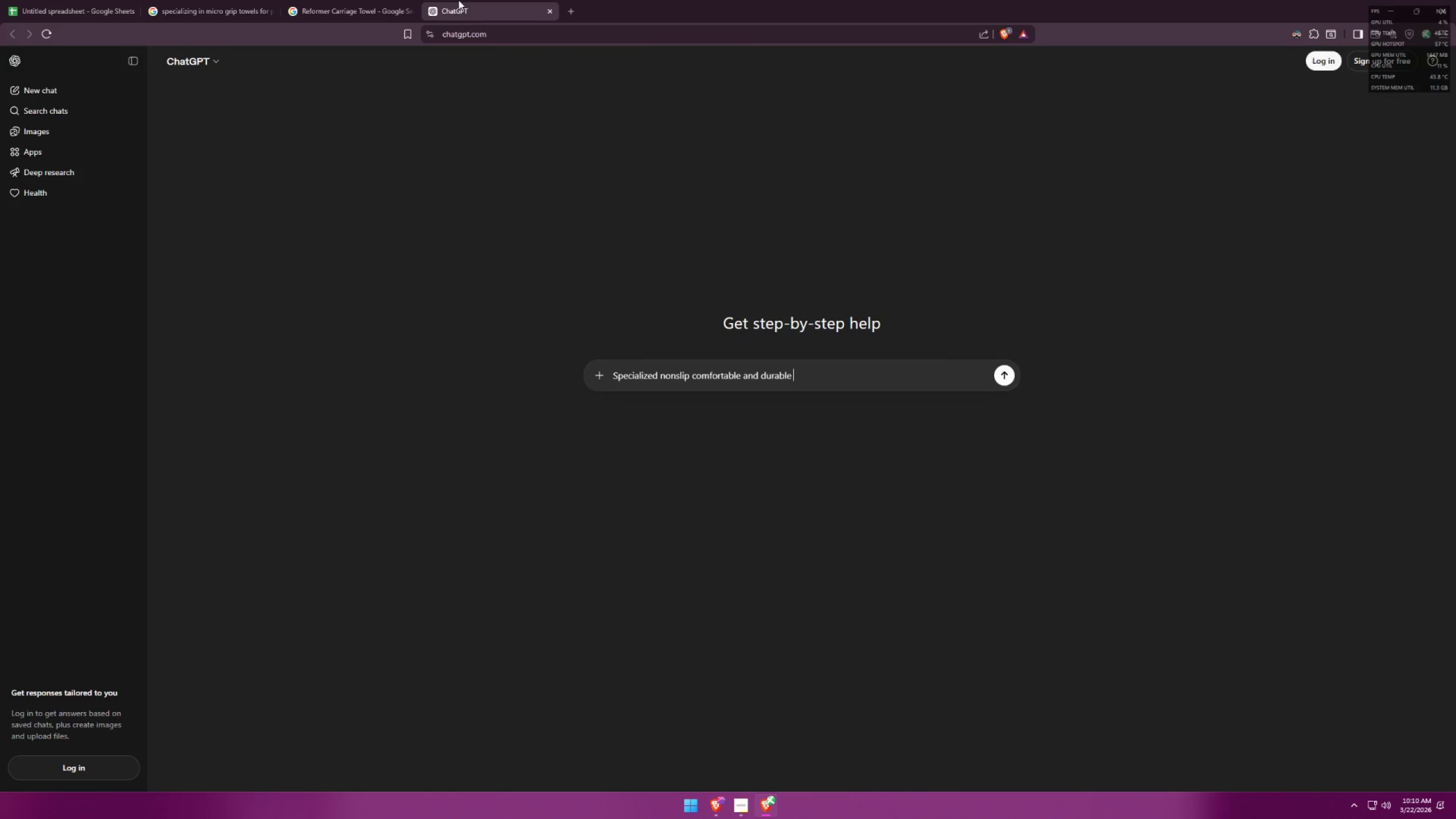 
left_click([392, 0])
 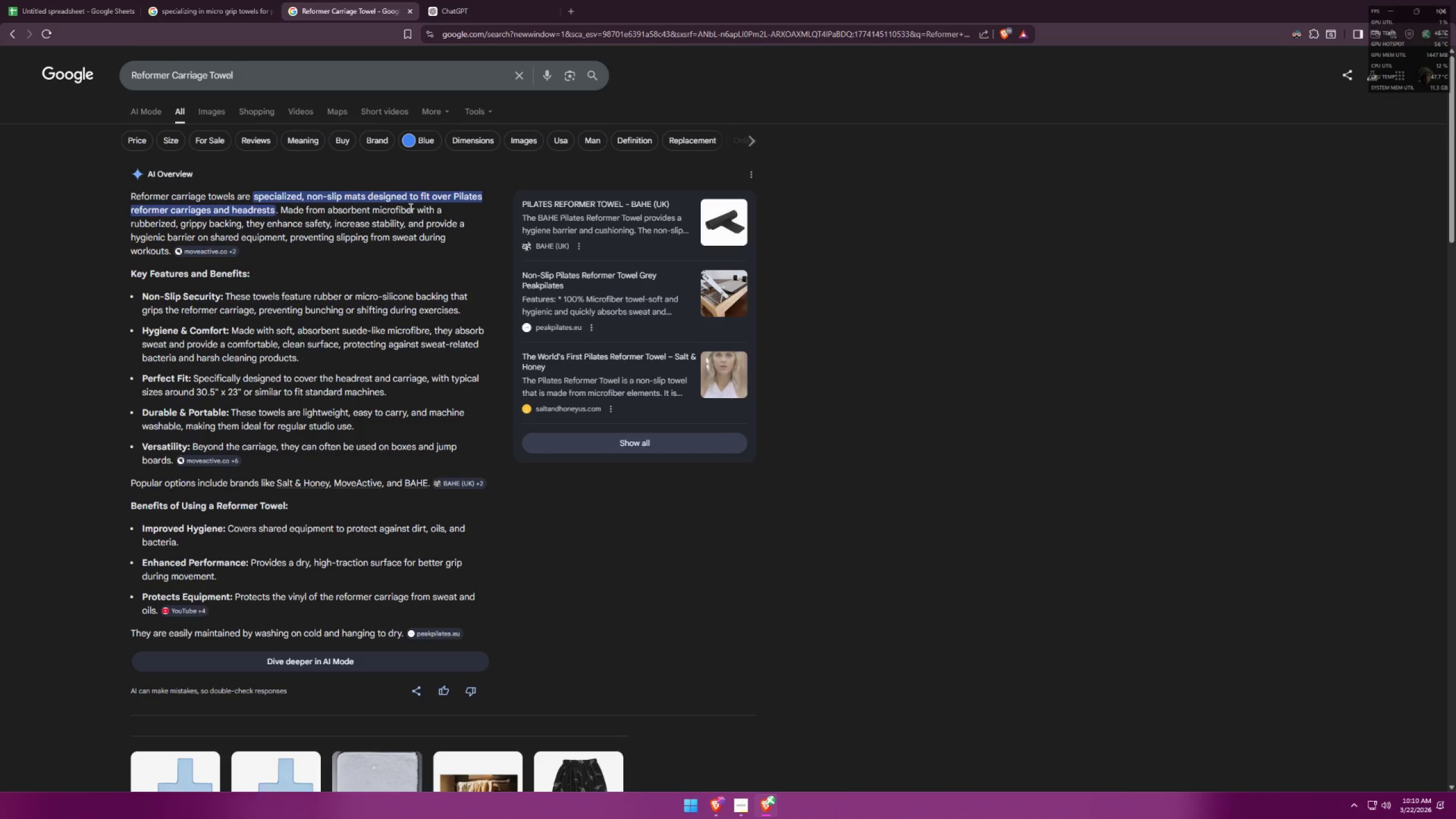 
wait(7.3)
 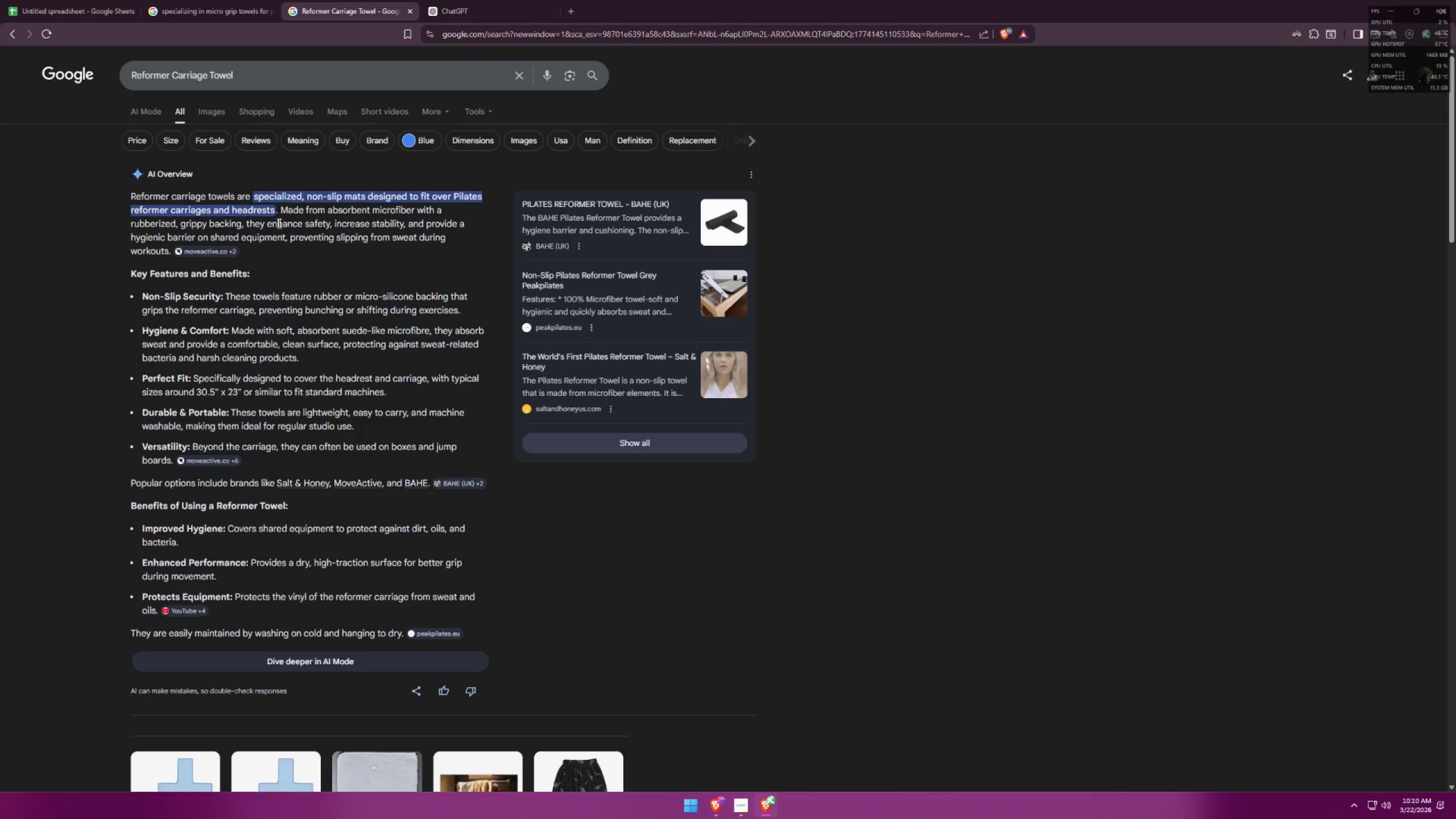 
left_click_drag(start_coordinate=[342, 196], to_coordinate=[349, 198])
 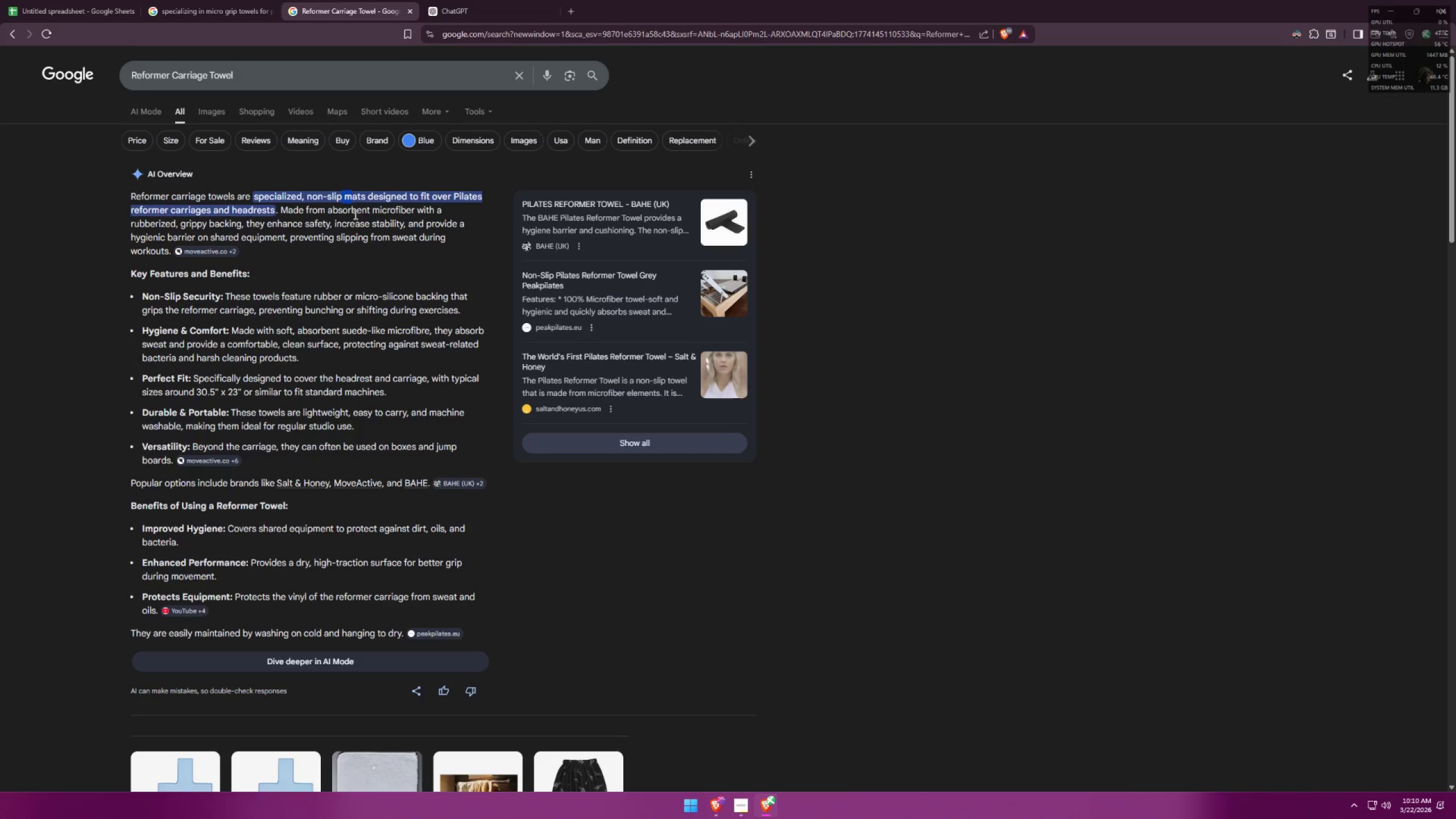 
left_click([355, 215])
 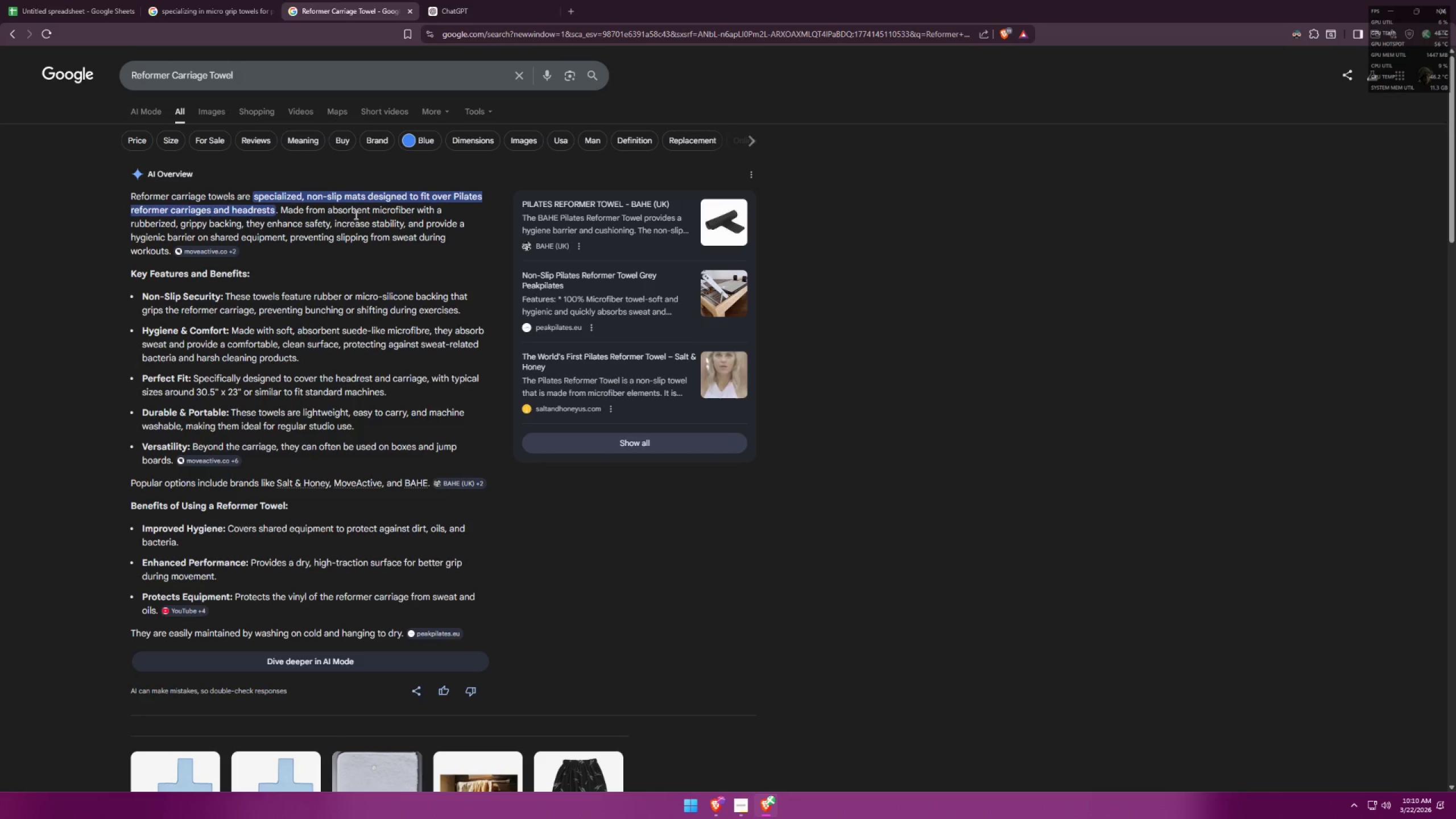 
wait(5.3)
 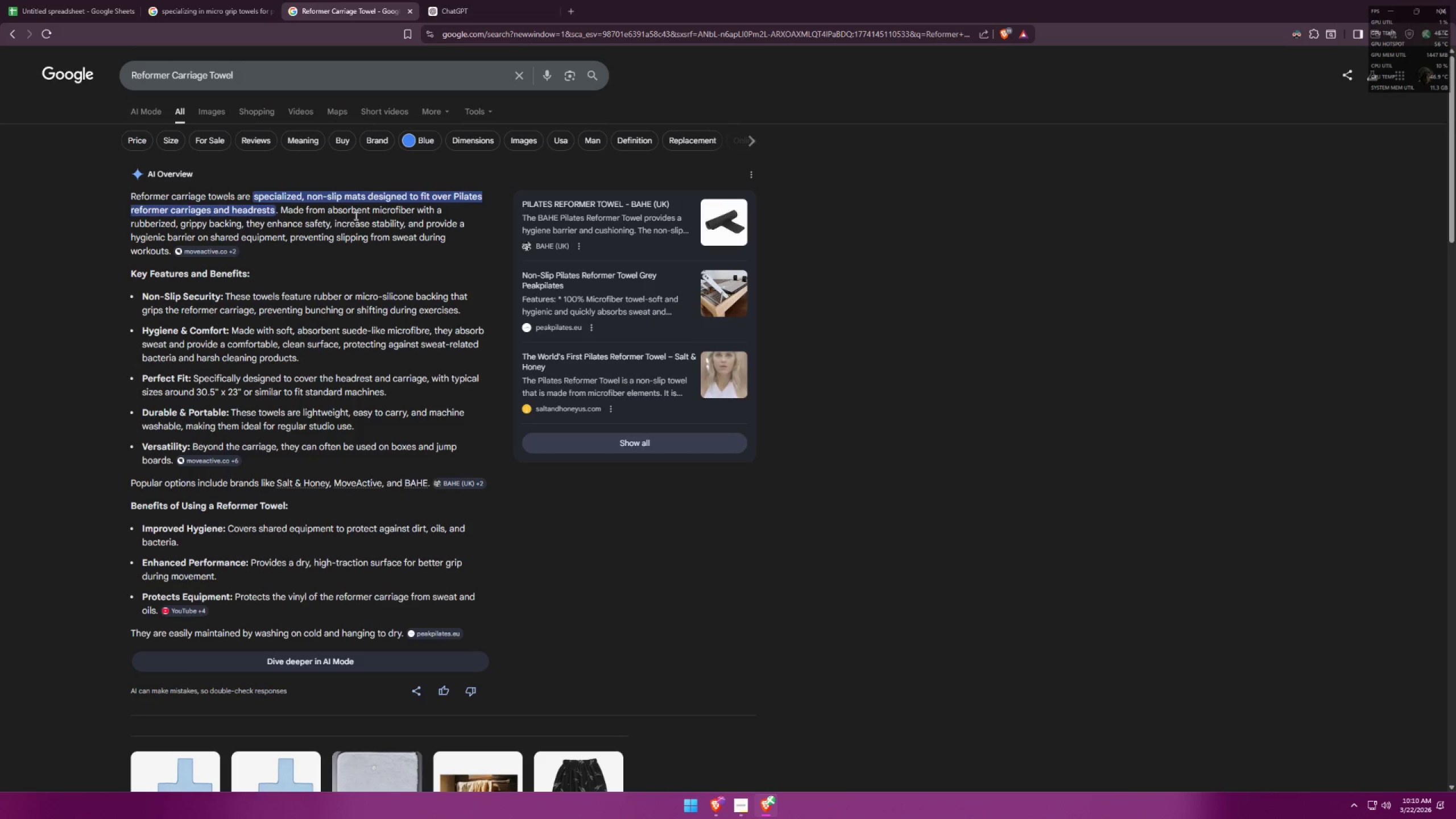 
left_click([275, 0])
 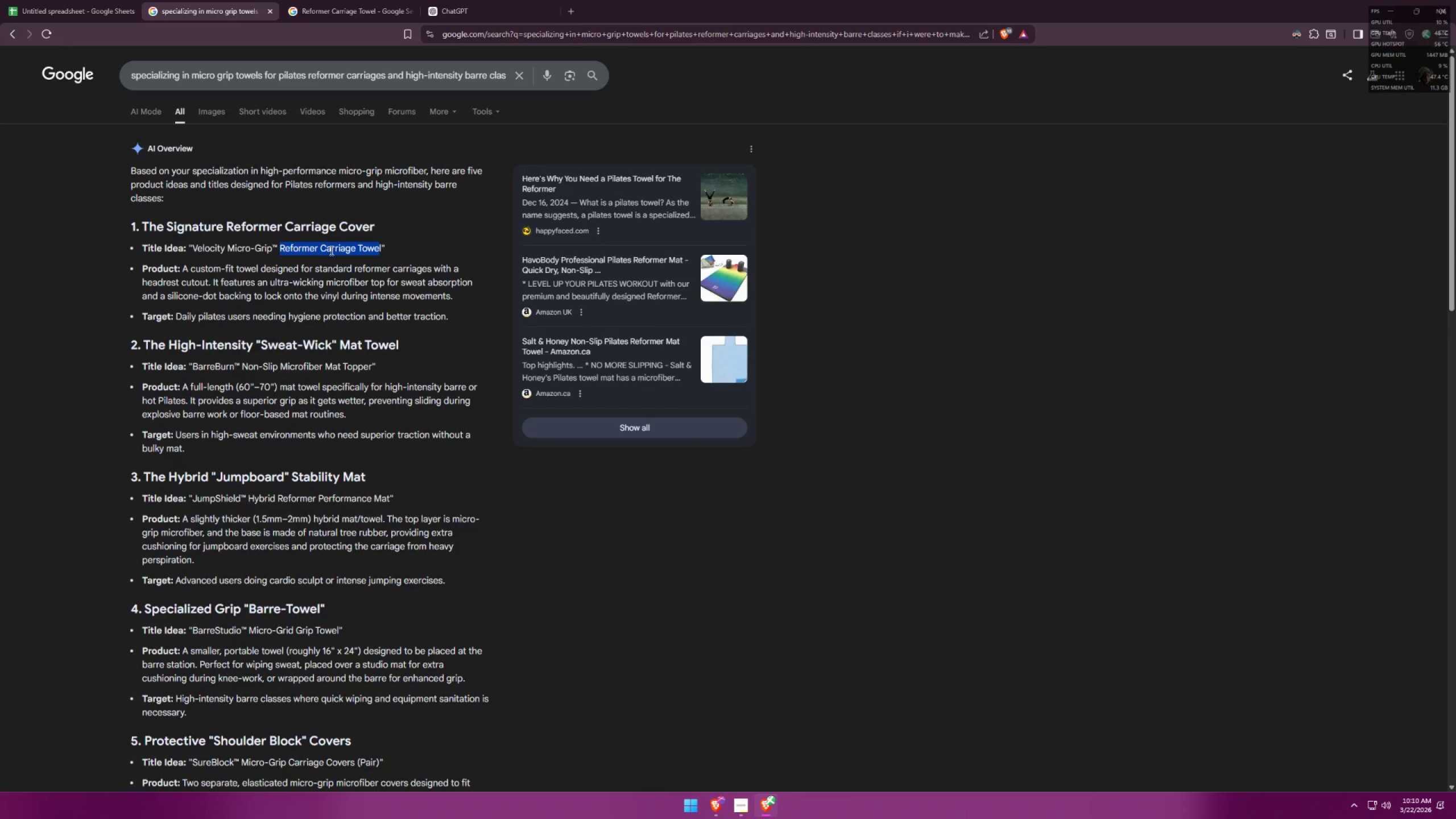 
wait(6.39)
 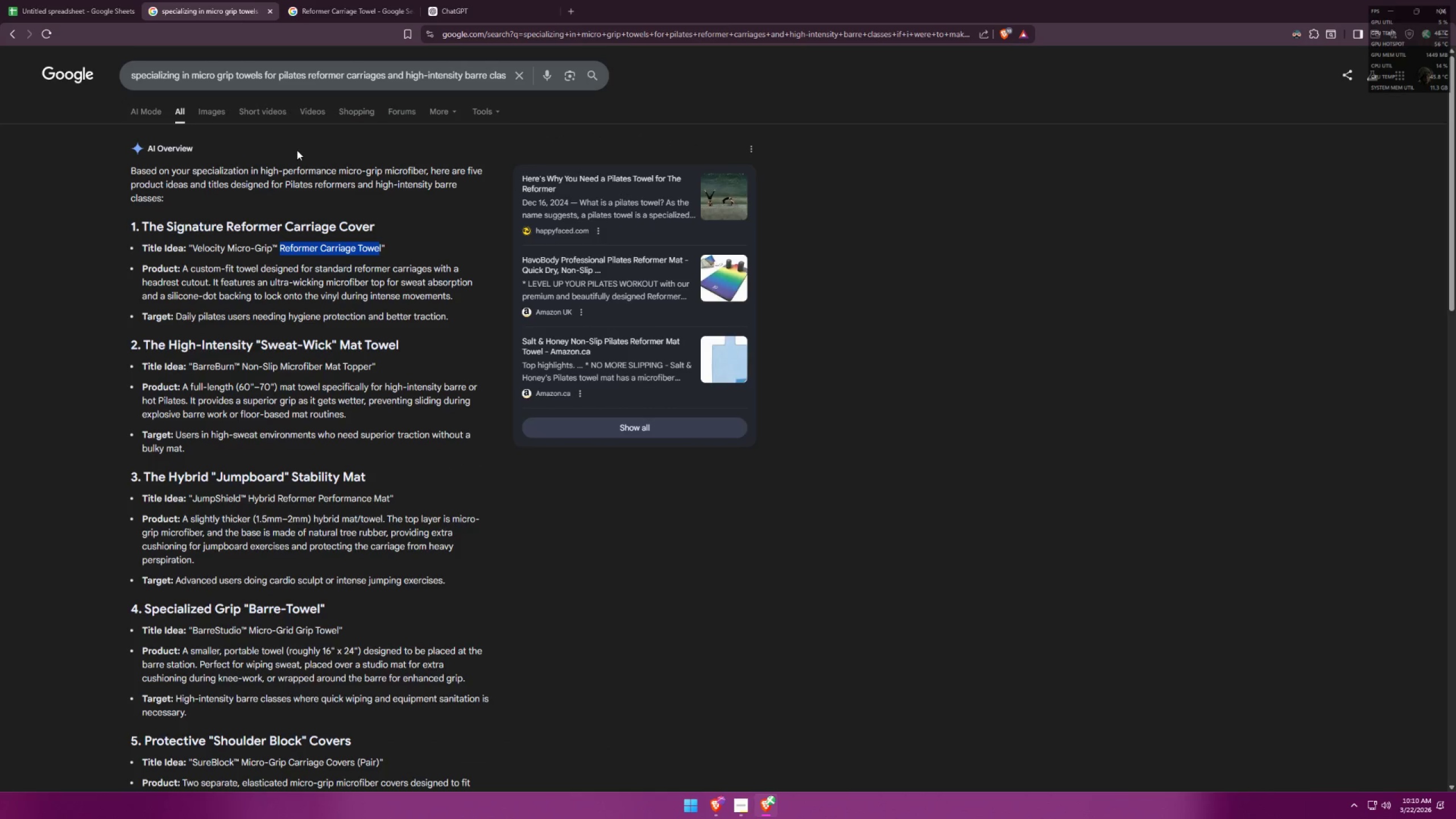 
left_click_drag(start_coordinate=[351, 270], to_coordinate=[209, 281])
 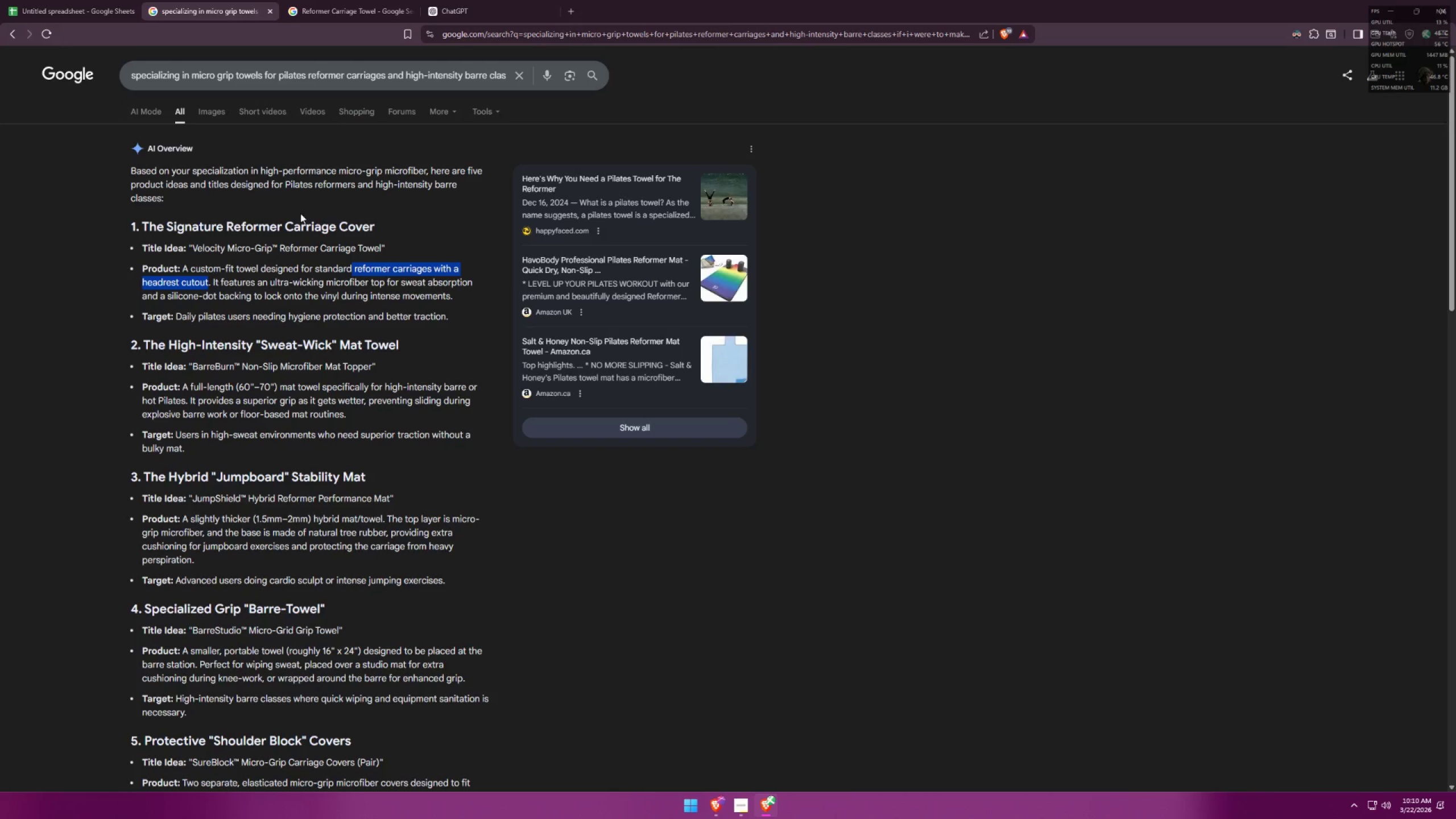 
key(Control+C)
 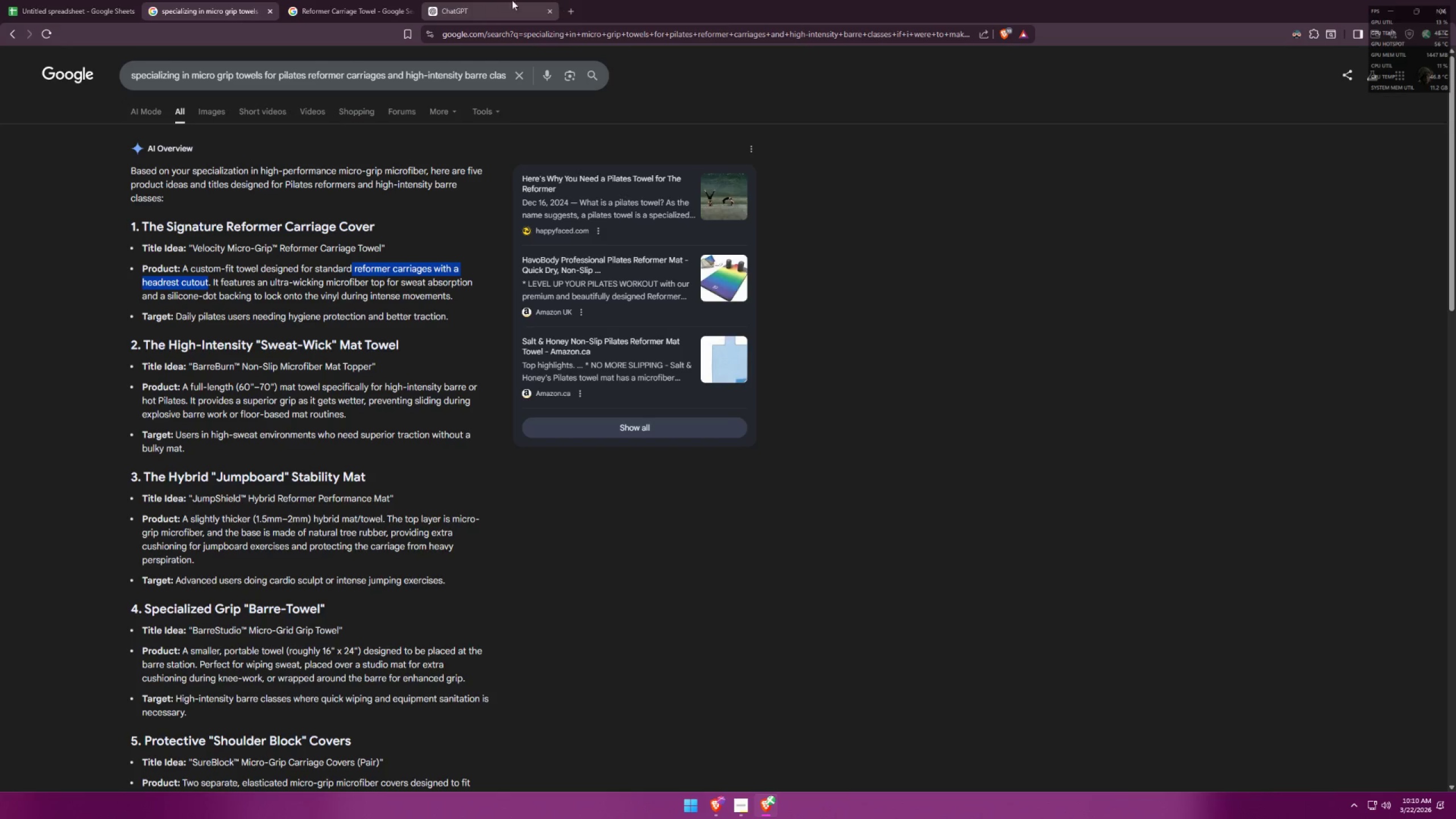 
left_click([504, 0])
 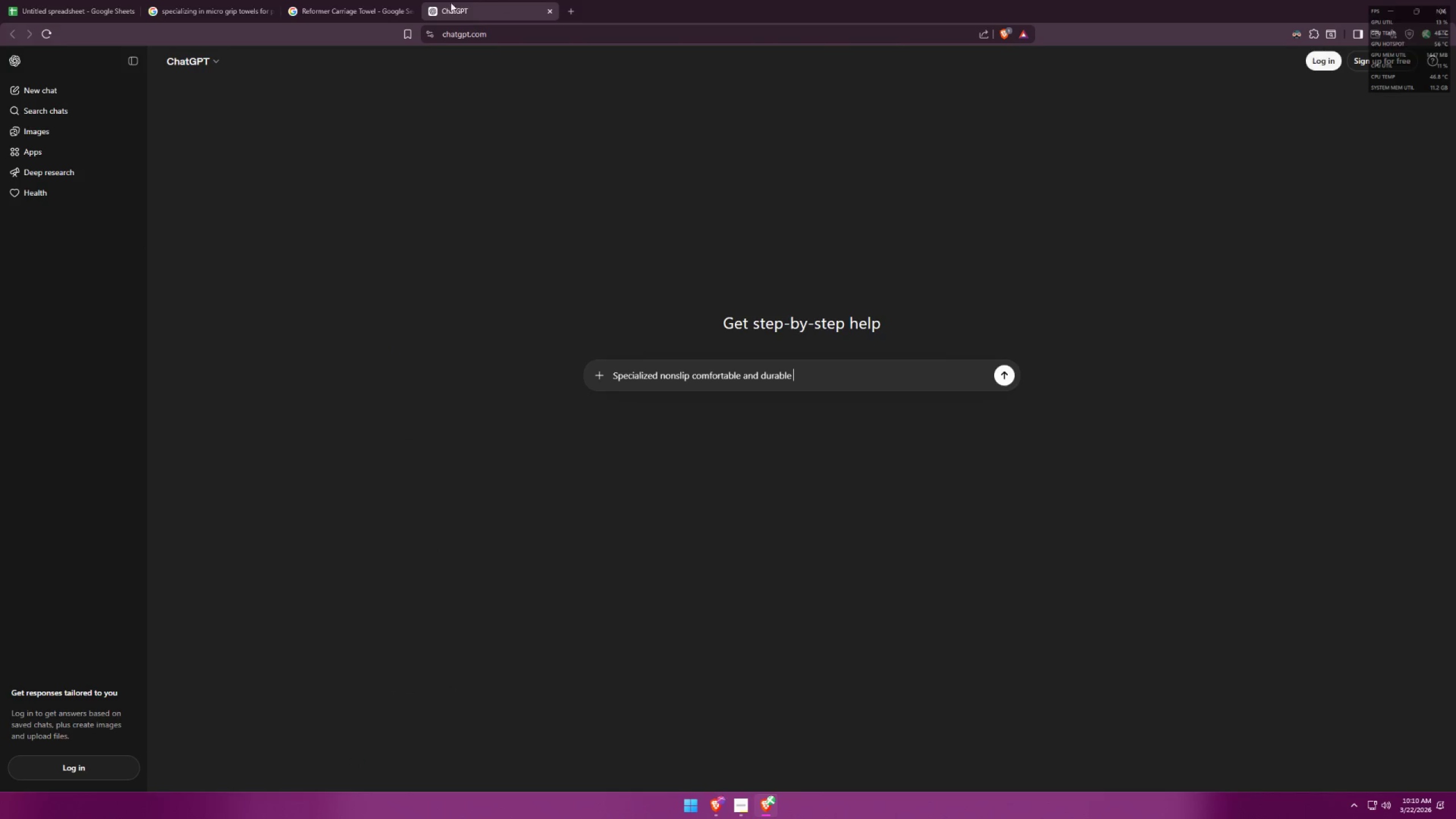 
key(Control+ControlLeft)
 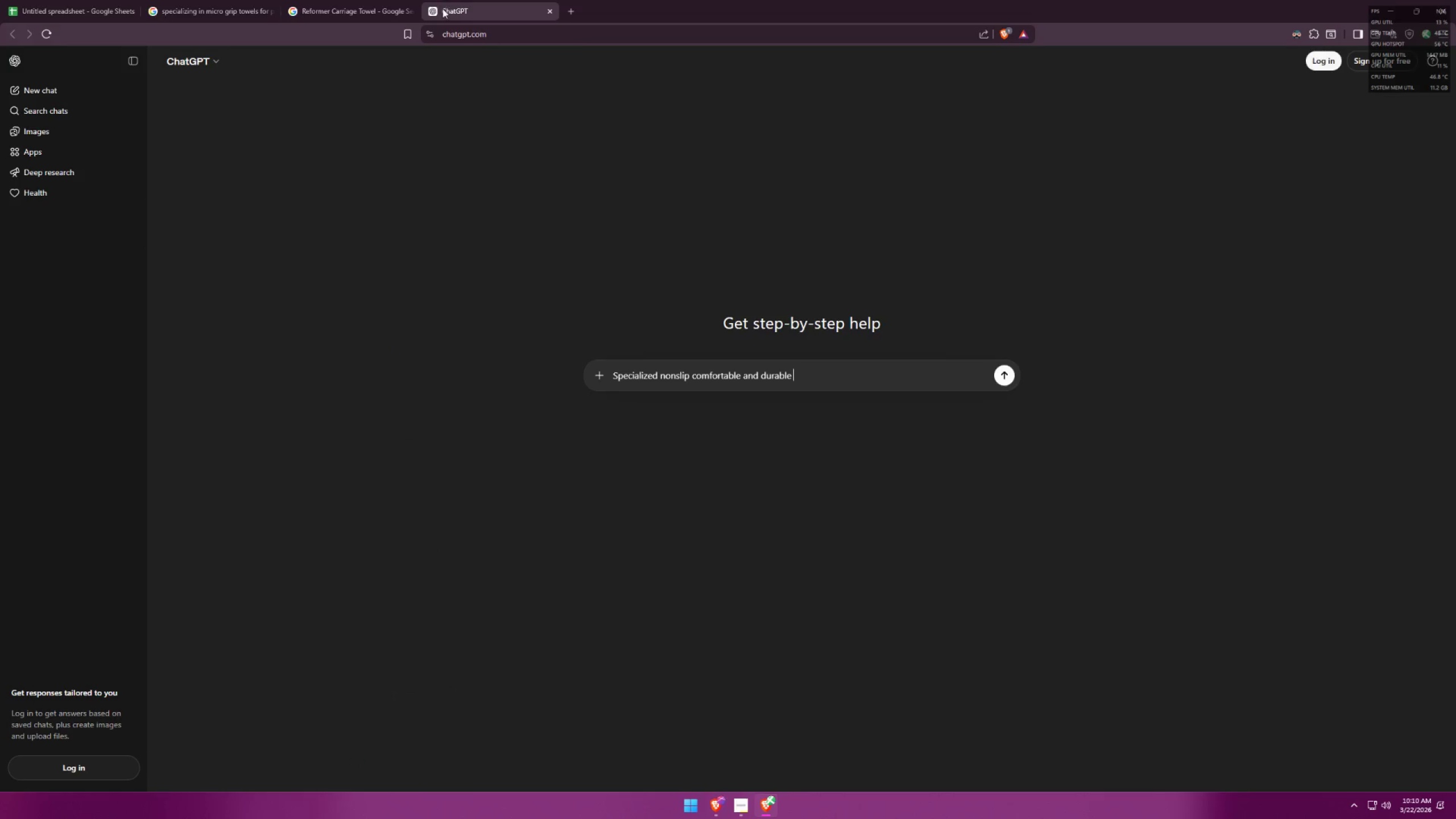 
key(Control+V)
 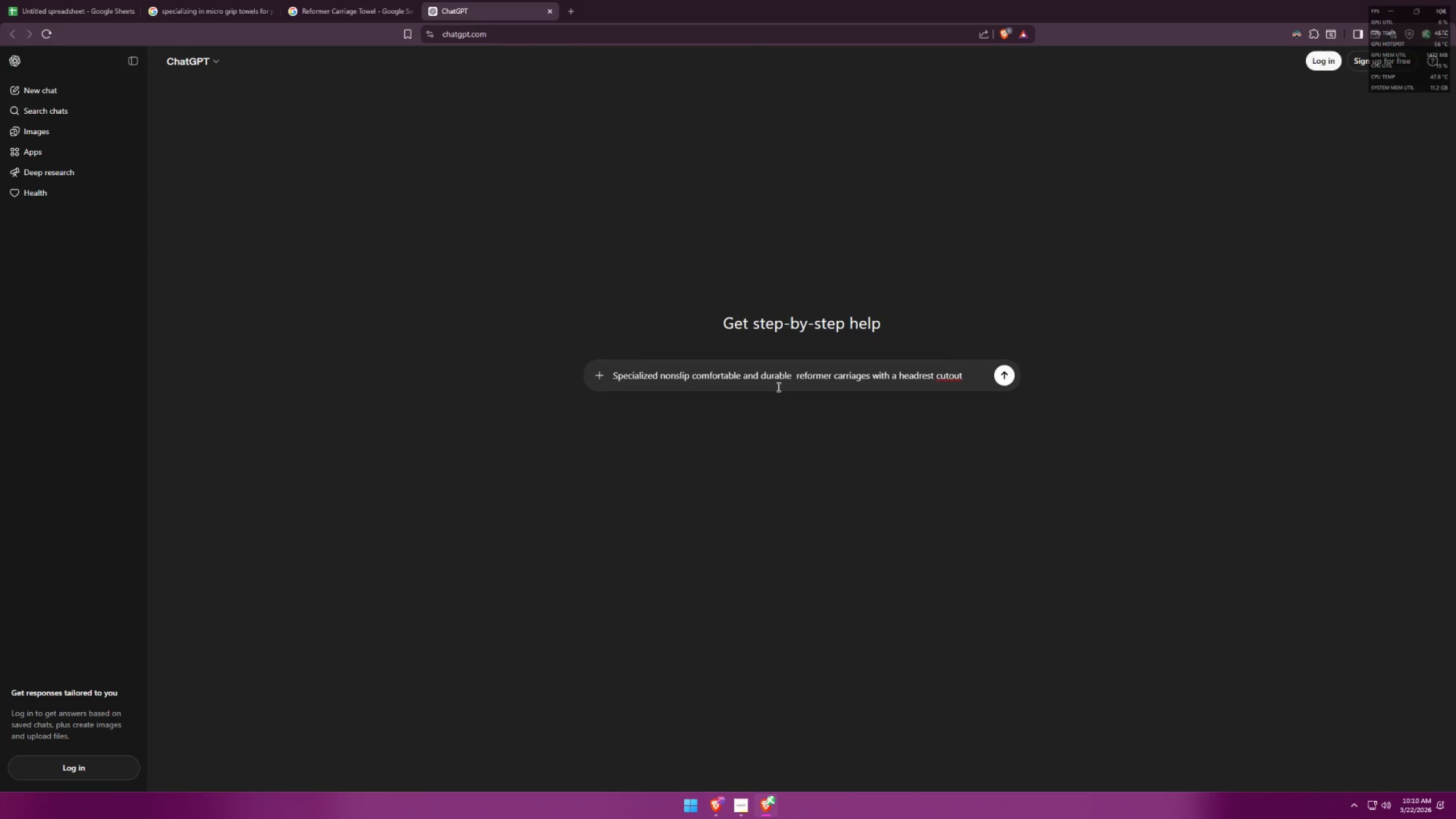 
key(Backspace)
 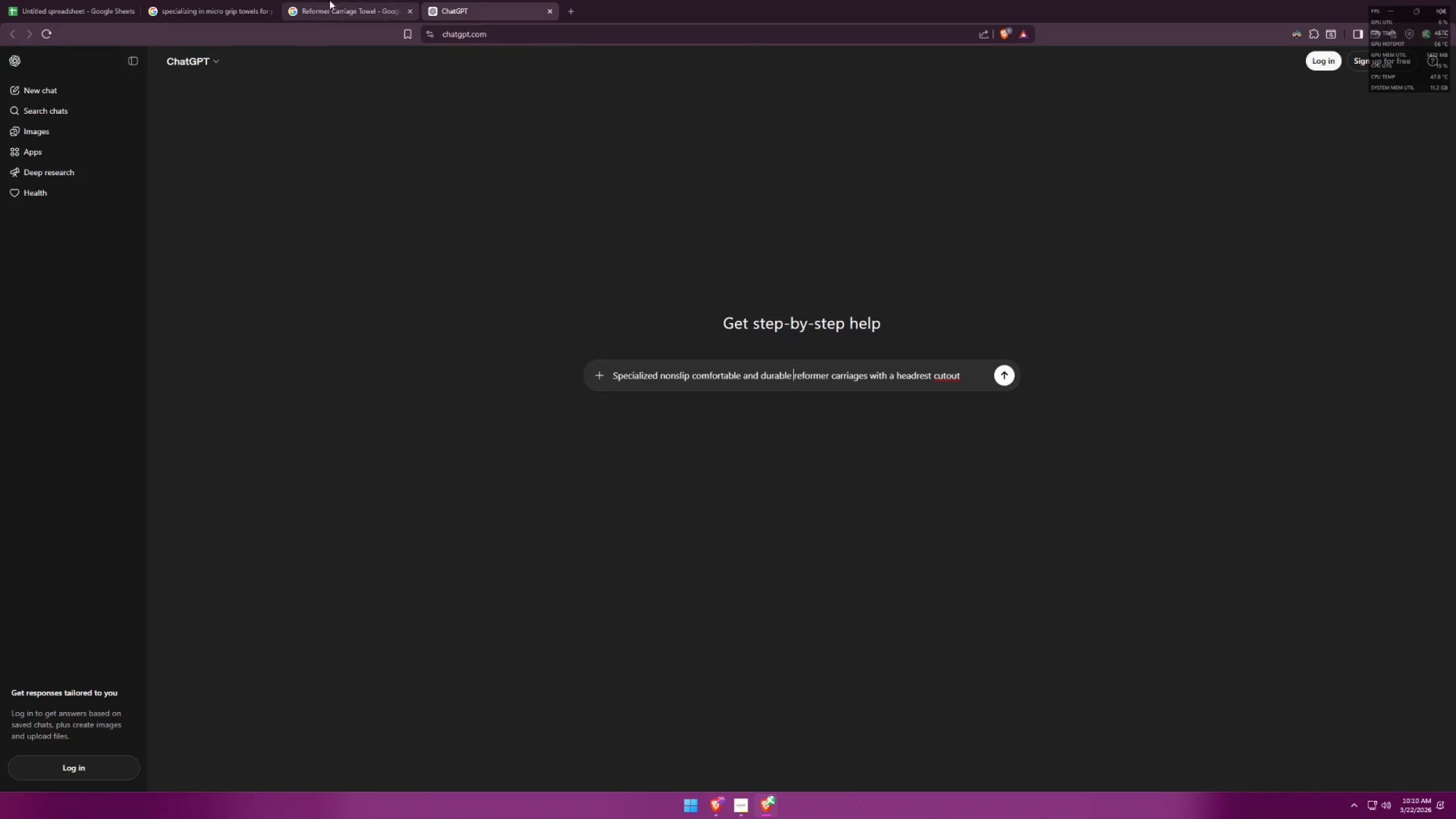 
double_click([257, 0])
 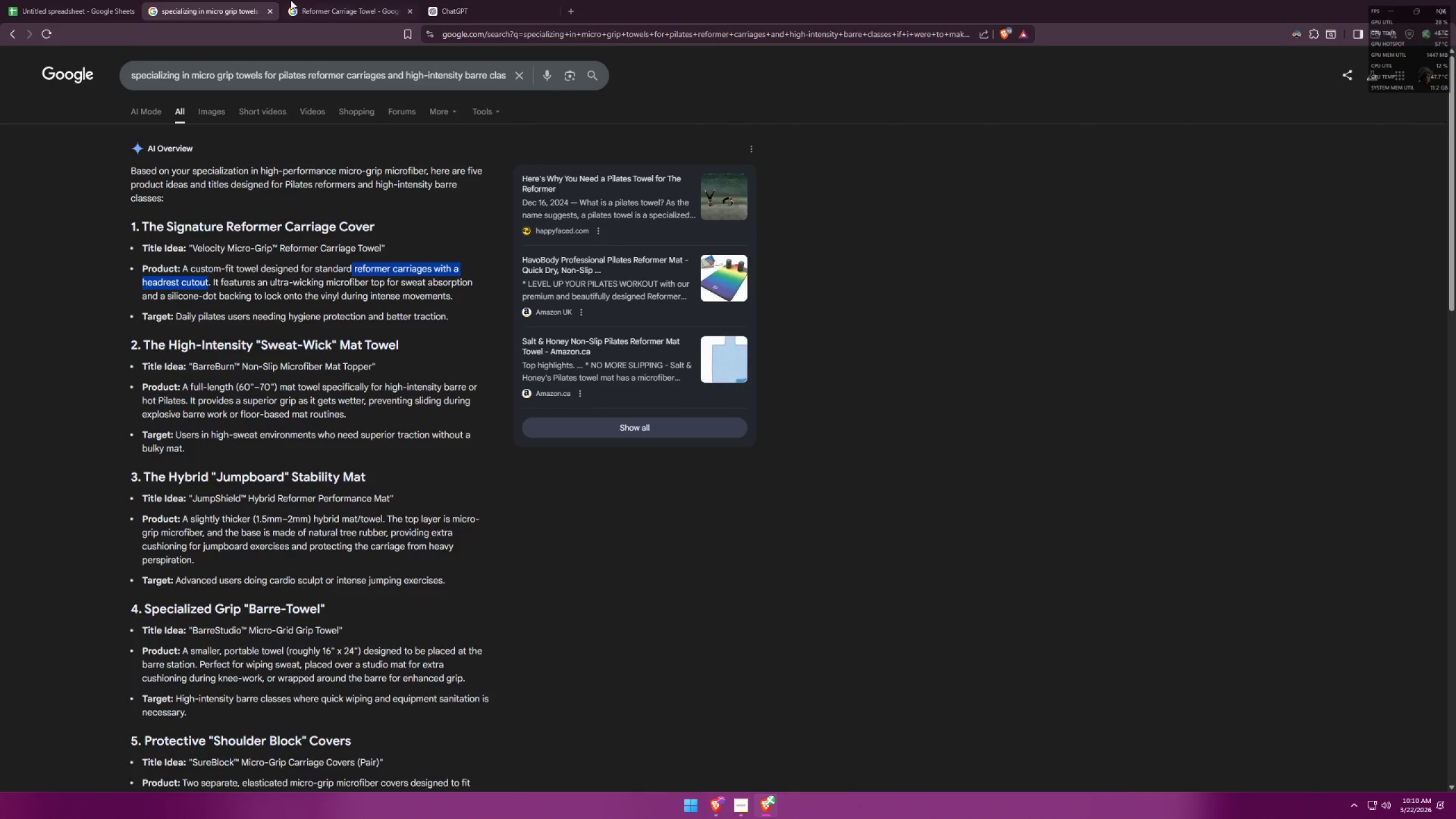 
left_click([321, 0])
 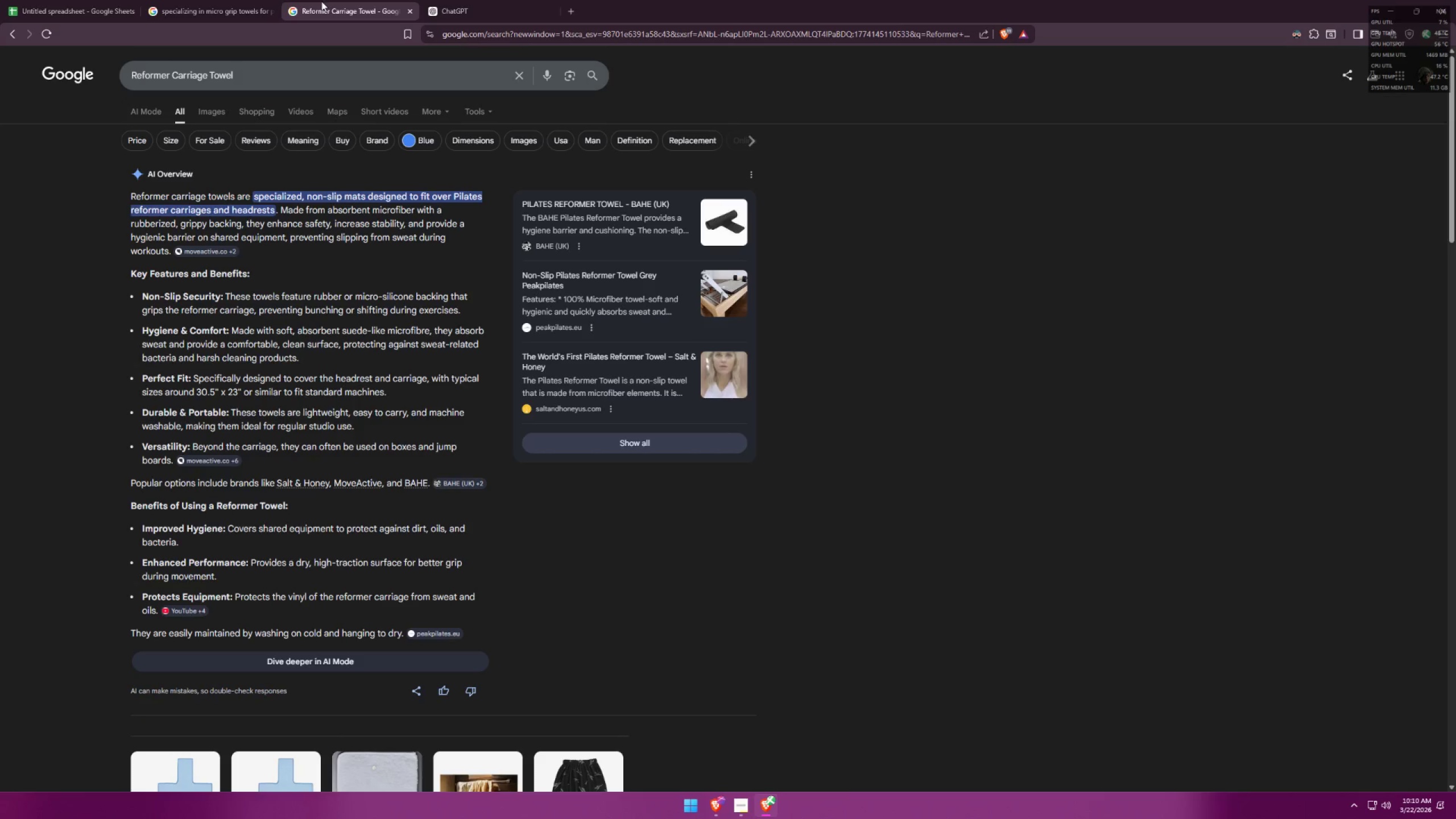 
left_click([543, 0])
 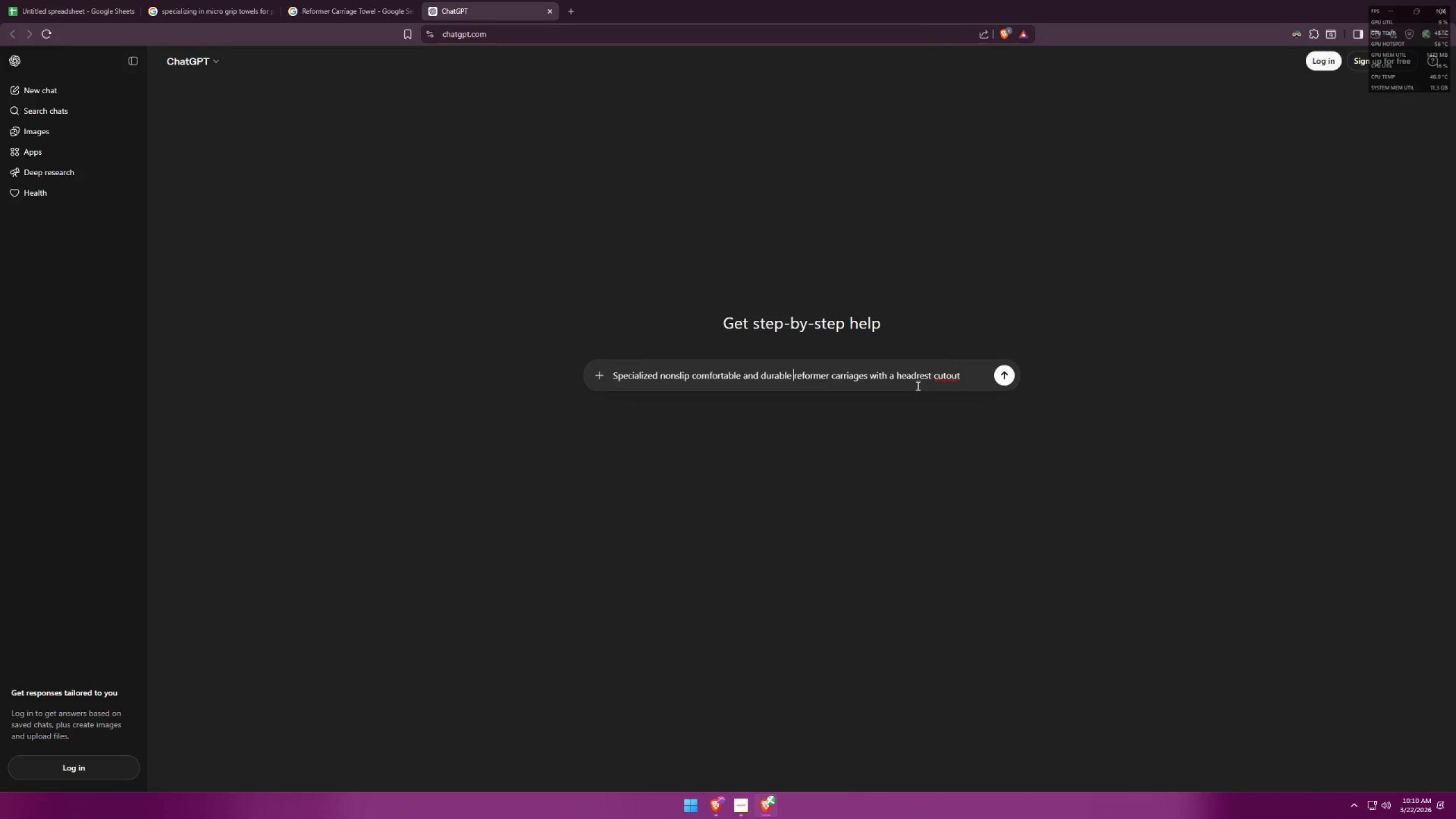 
left_click_drag(start_coordinate=[933, 380], to_coordinate=[969, 378])
 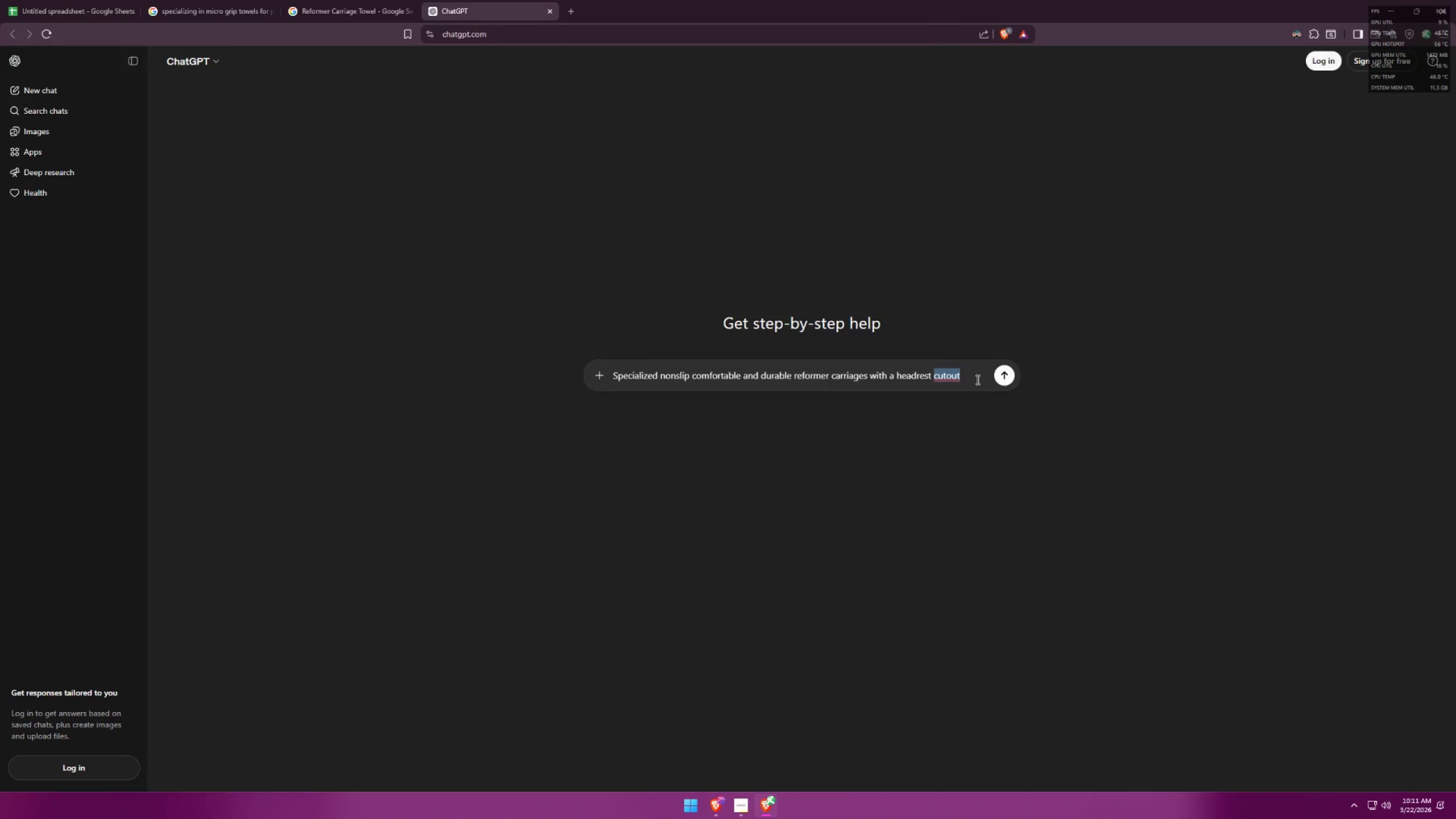 
key(Backspace)
 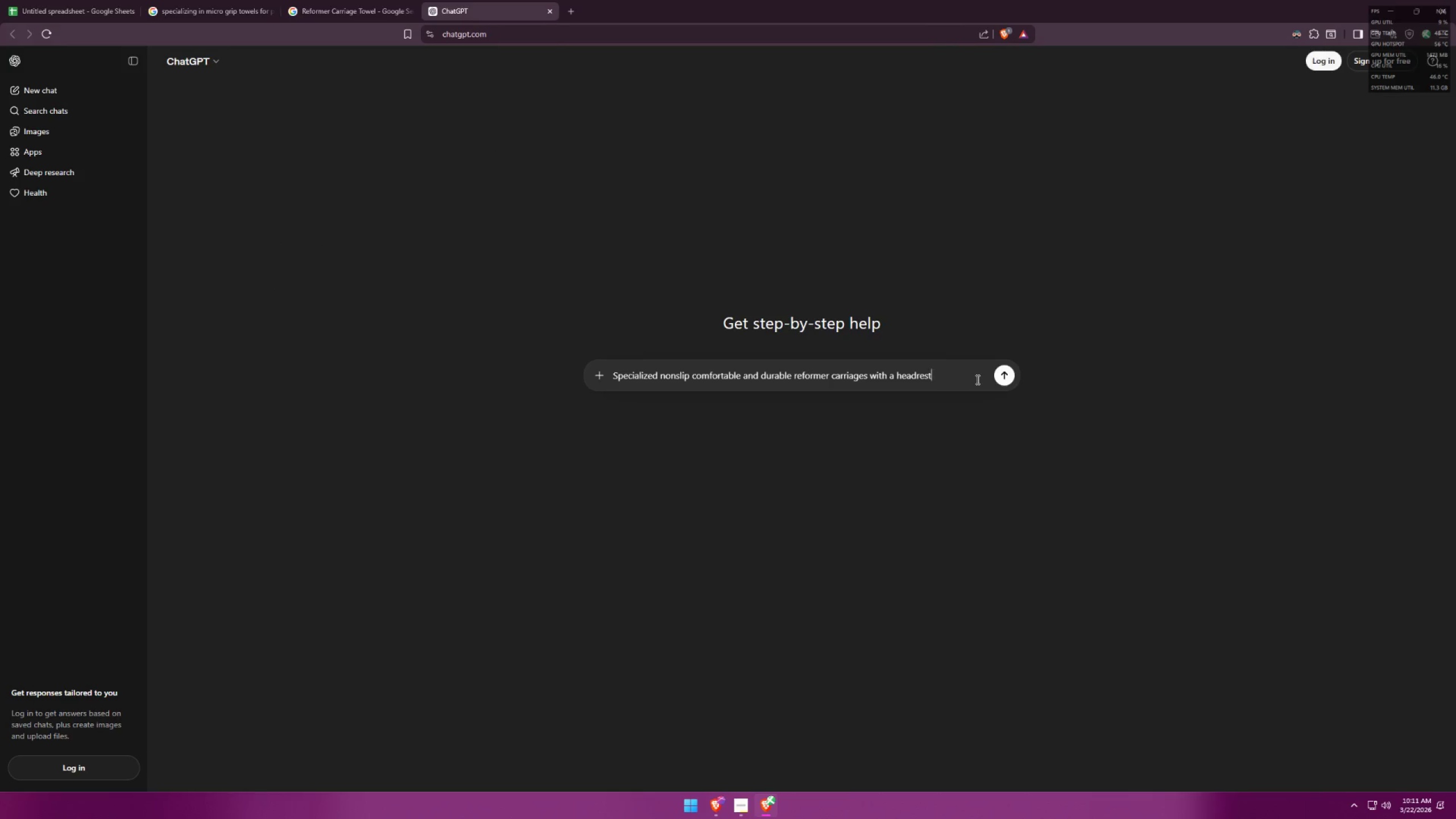 
key(Backspace)
 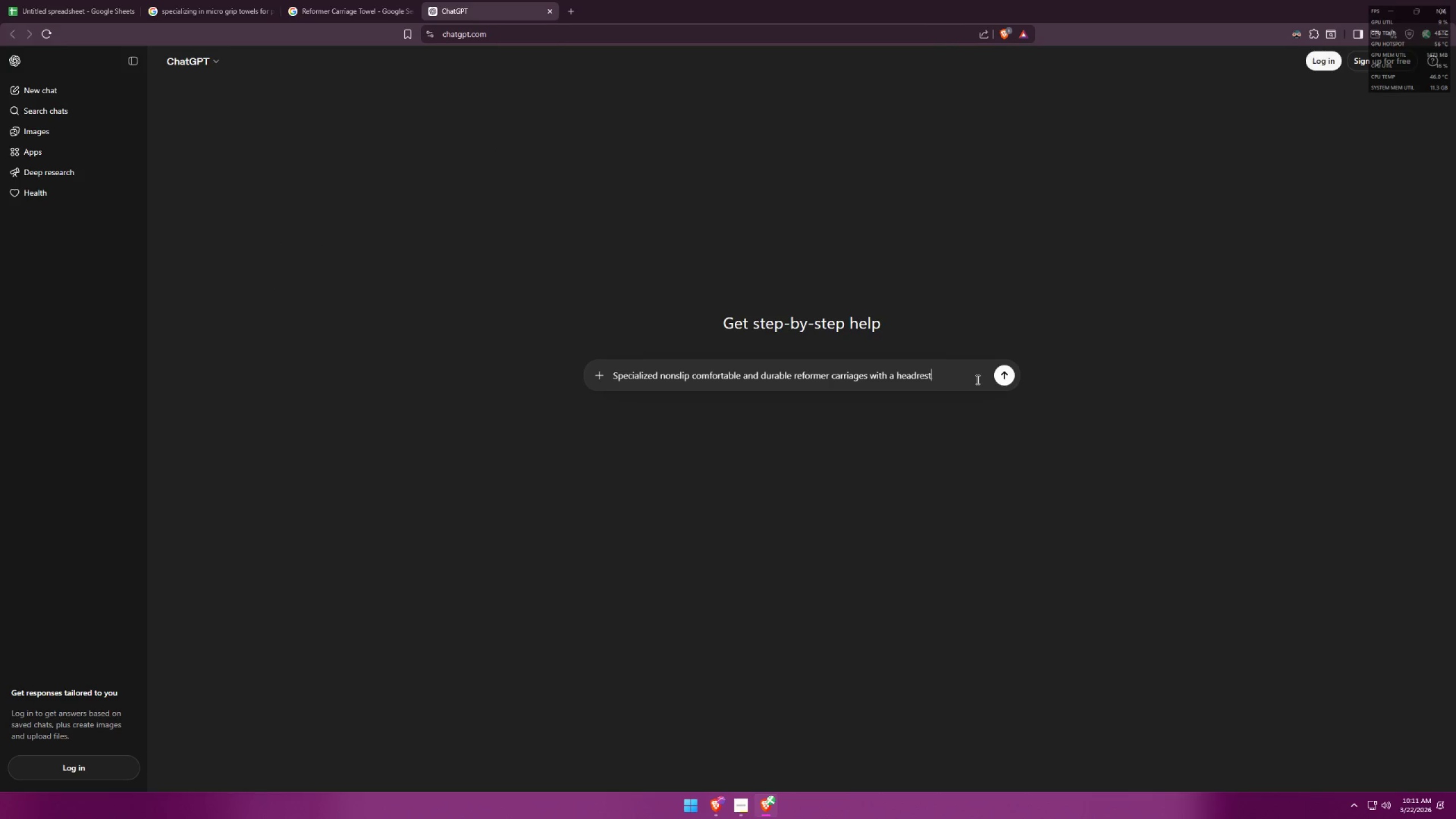 
key(Period)
 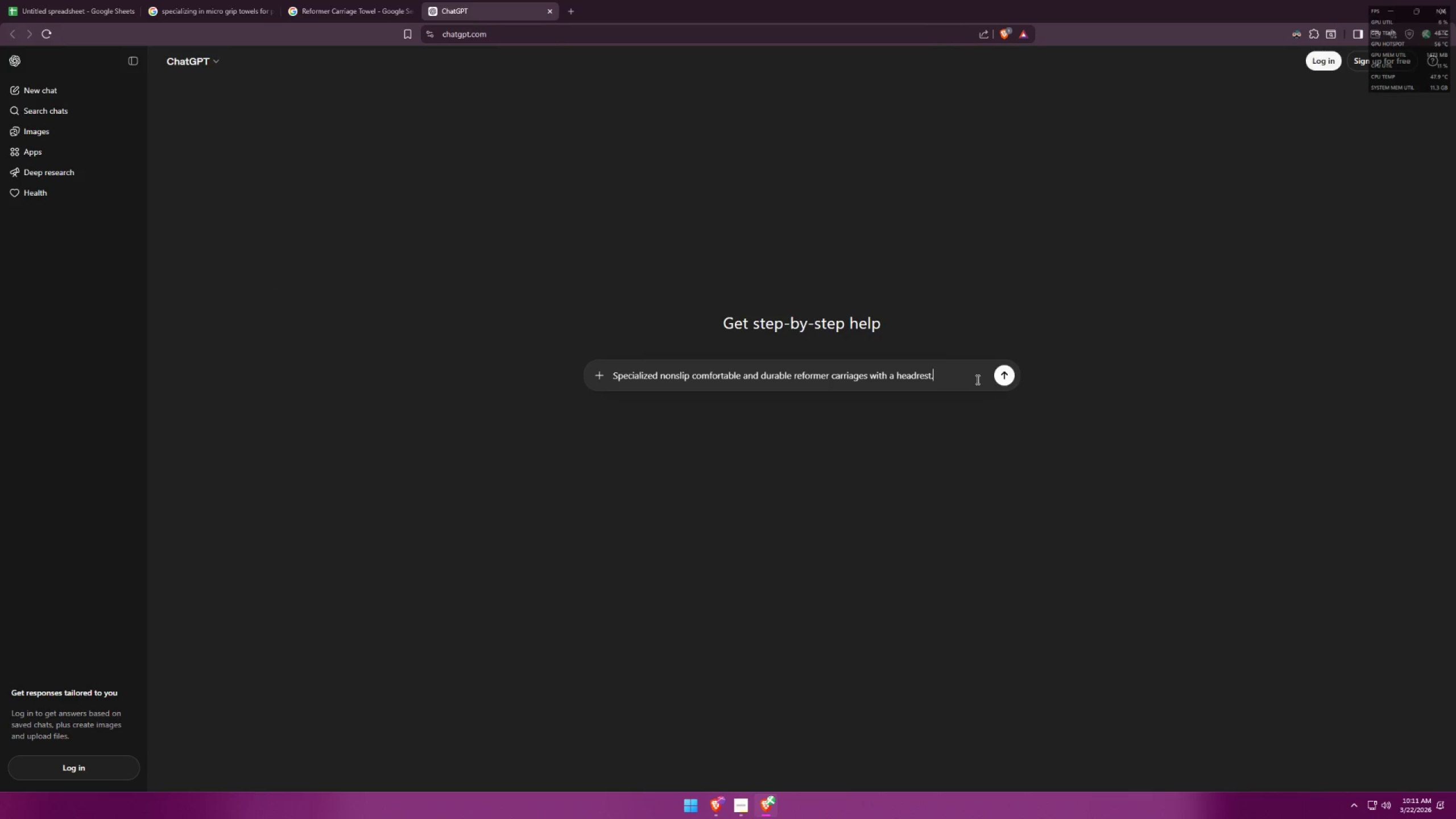 
key(Space)
 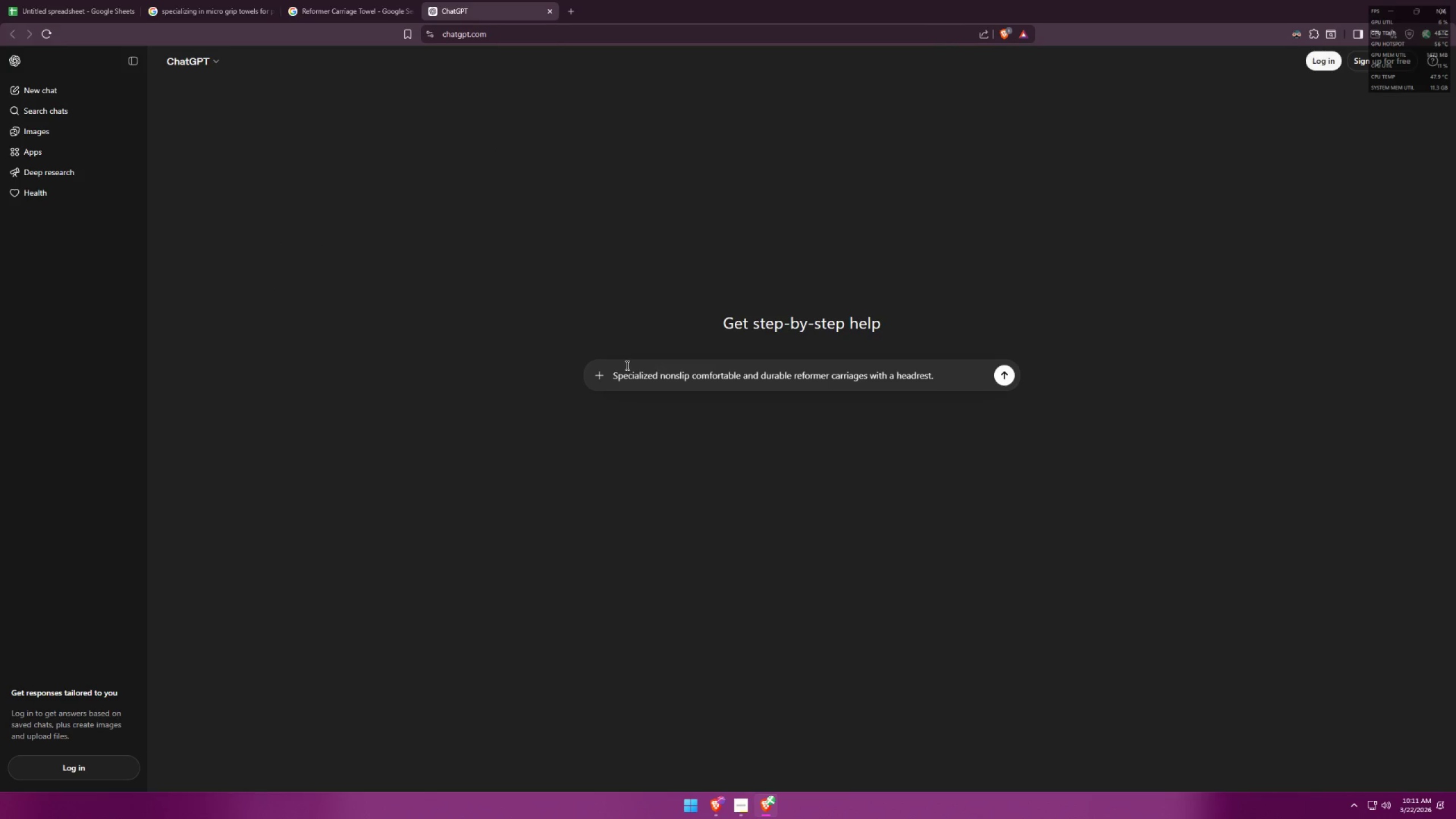 
left_click([612, 374])
 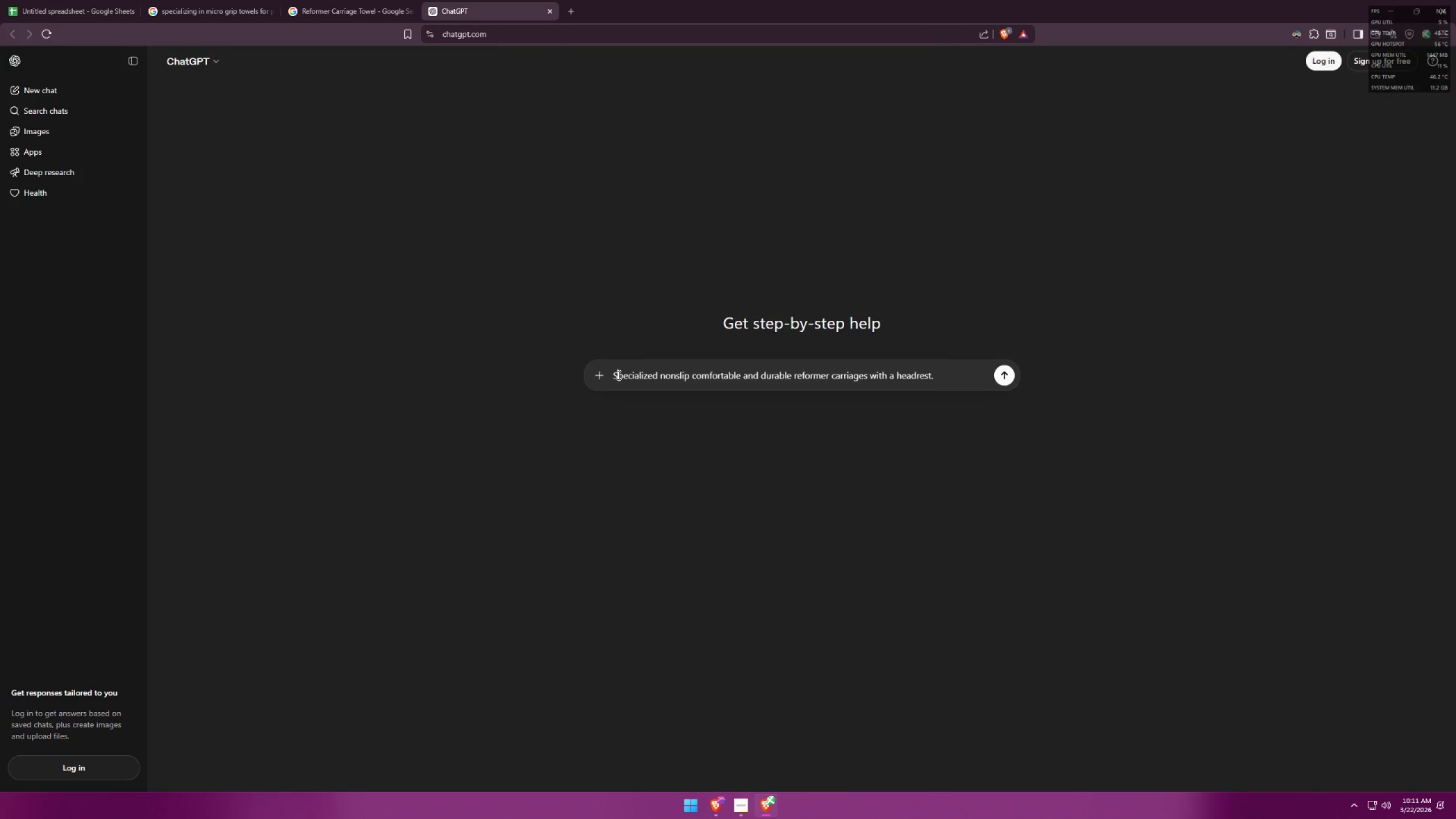 
double_click([614, 374])
 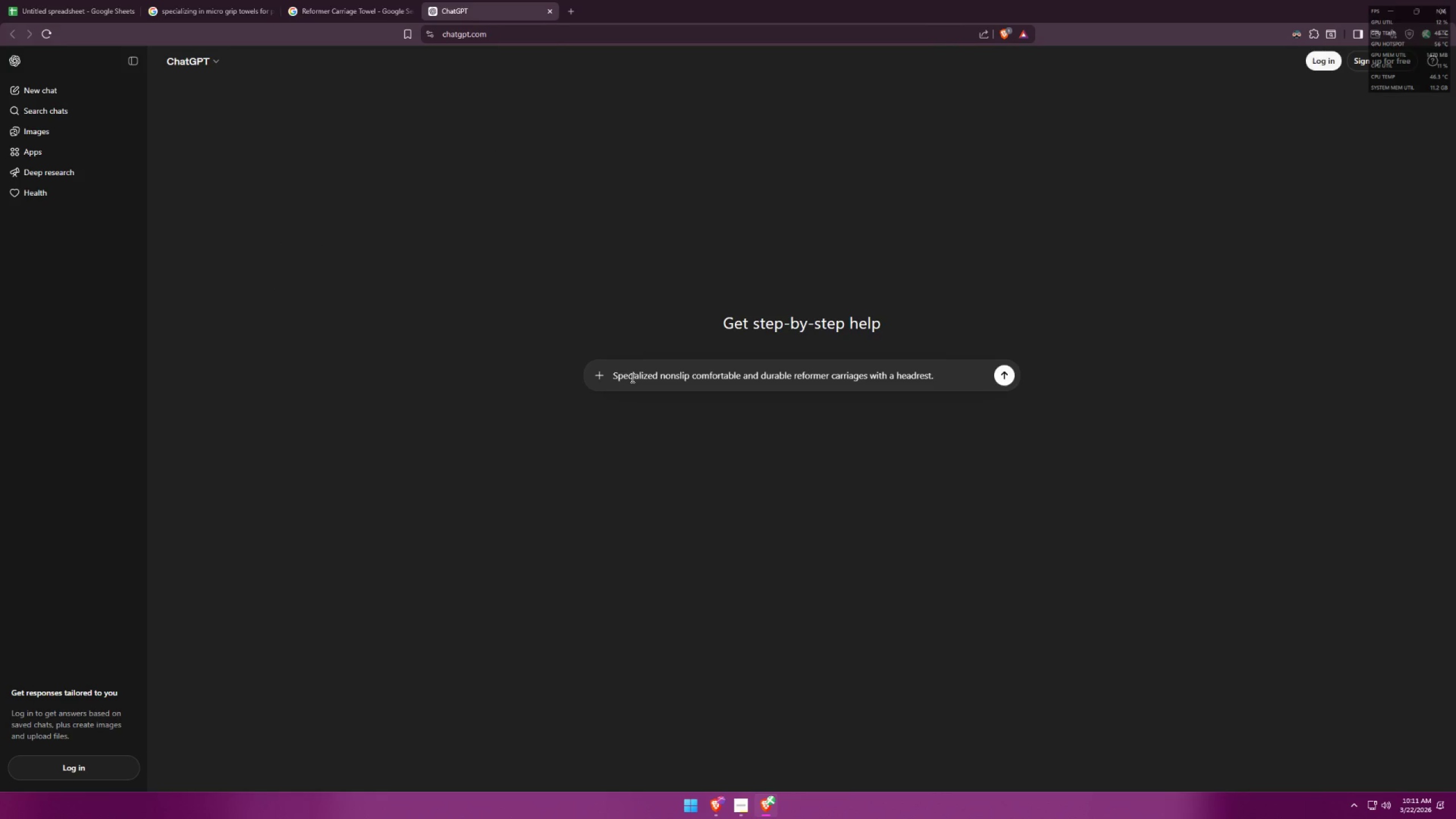 
key(Shift+Enter)
 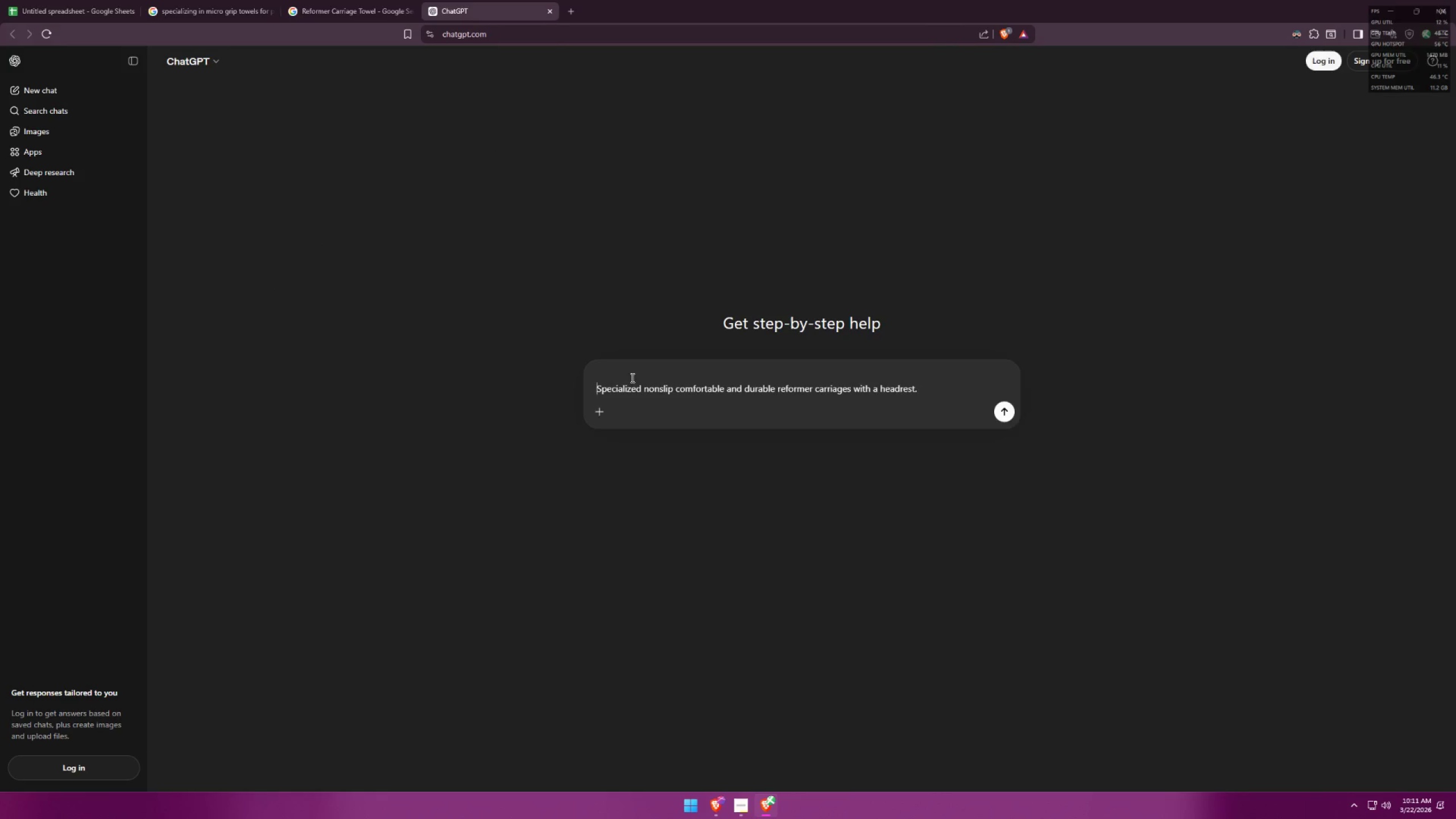 
key(Shift+Enter)
 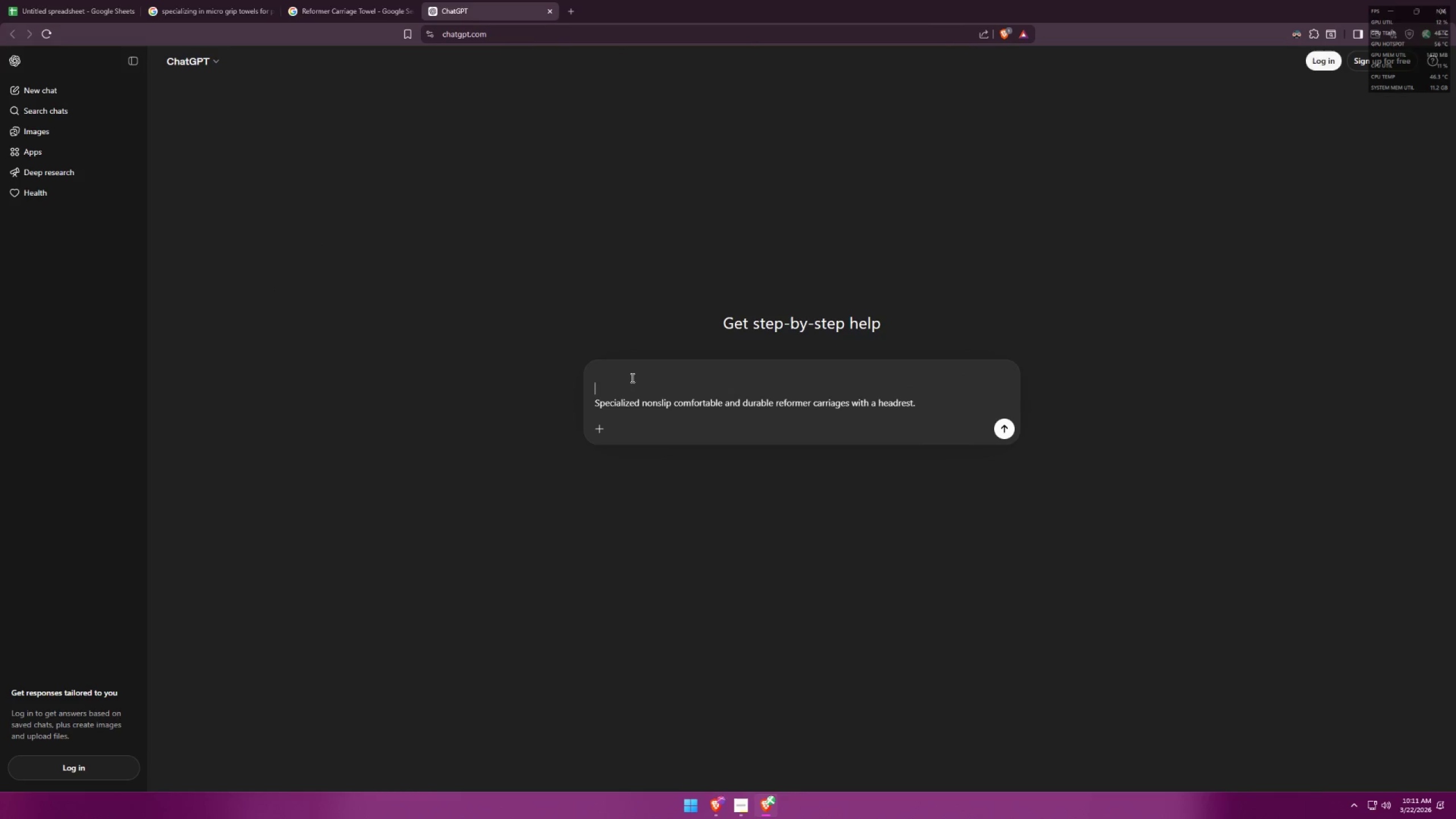 
key(ArrowUp)
 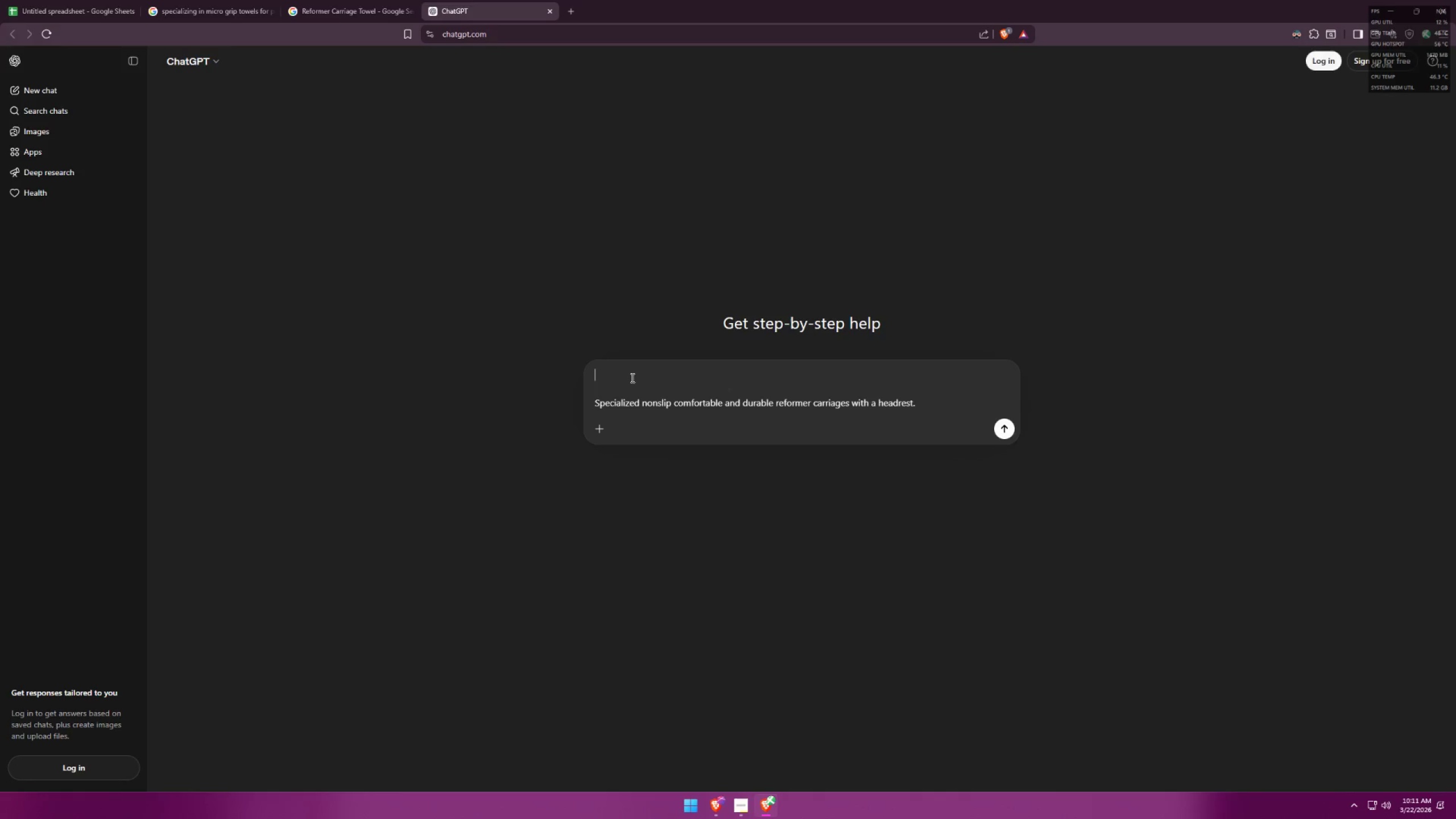 
key(ArrowUp)
 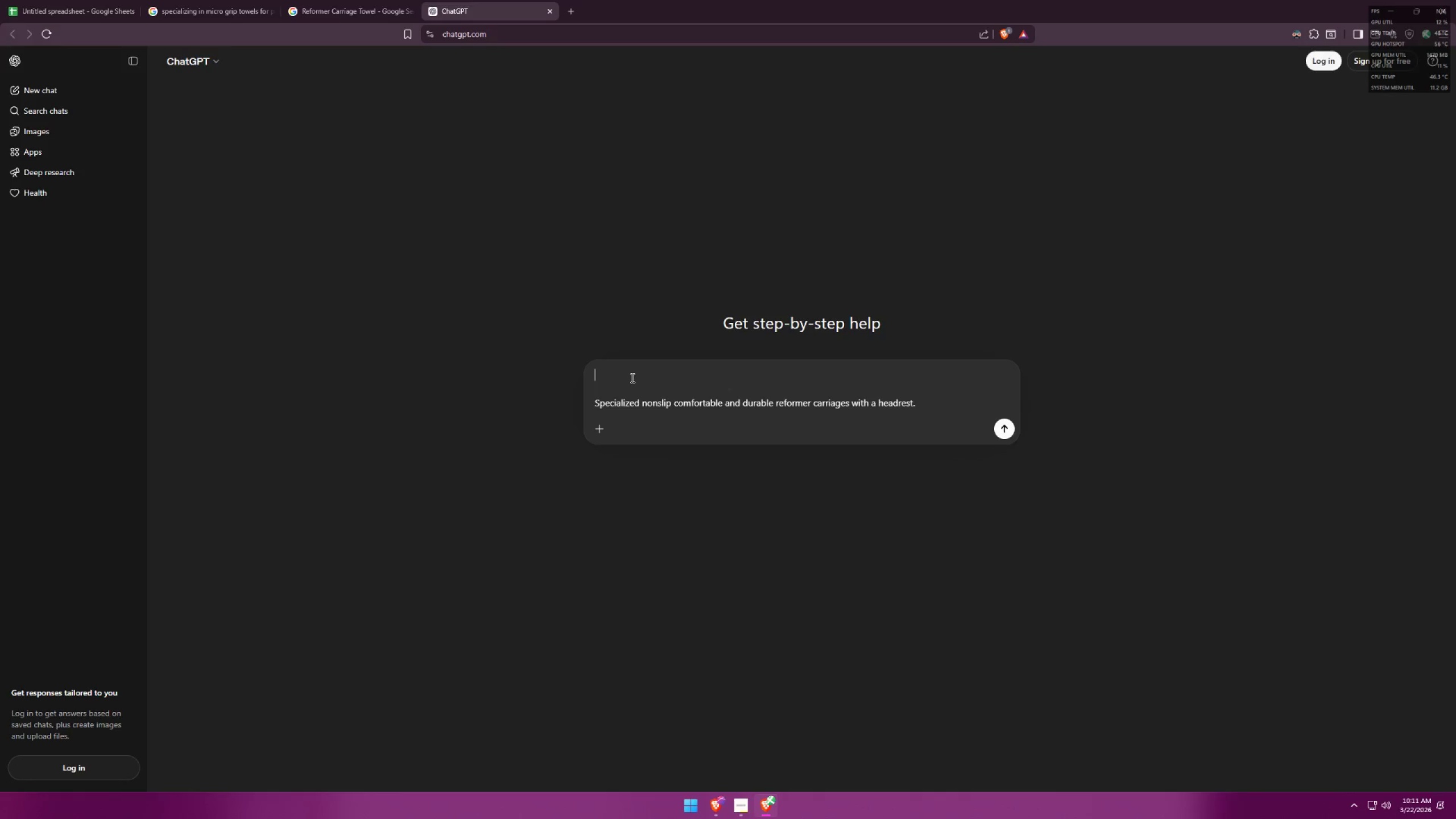 
key(ArrowUp)
 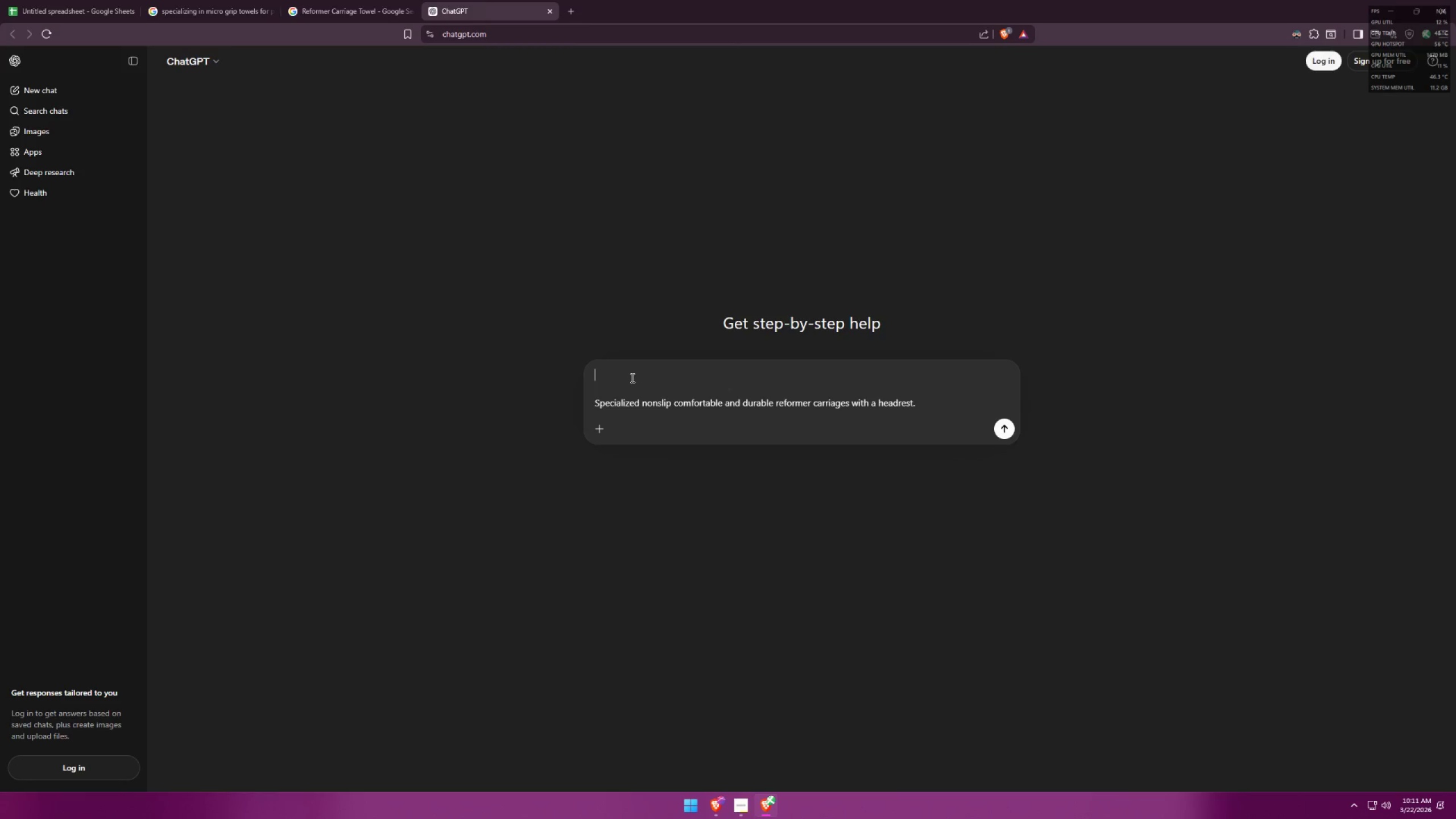 
key(ArrowUp)
 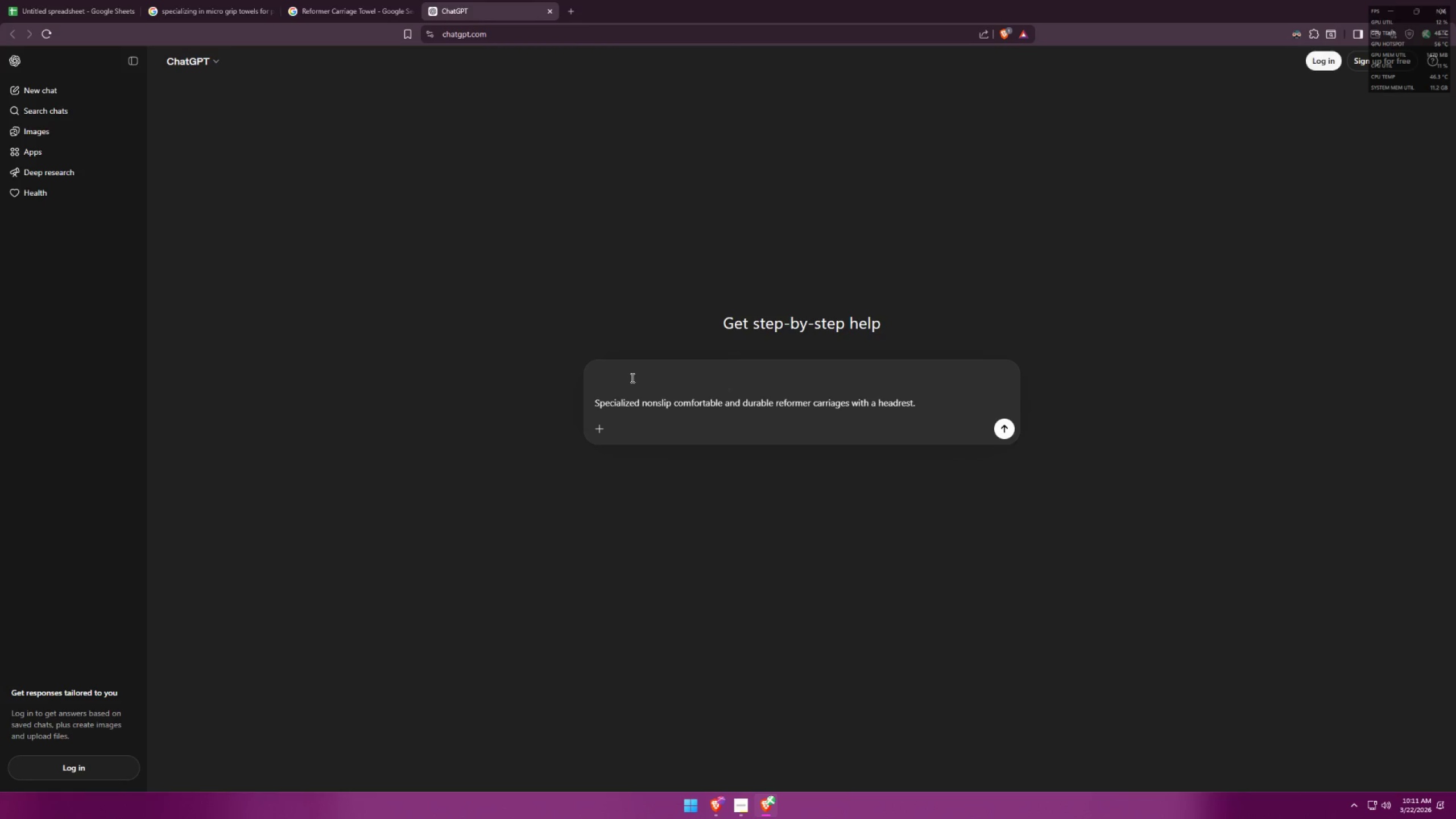 
type(im making a product description for my reformer carriage towel product f)
key(Backspace)
key(Backspace)
type(. )
 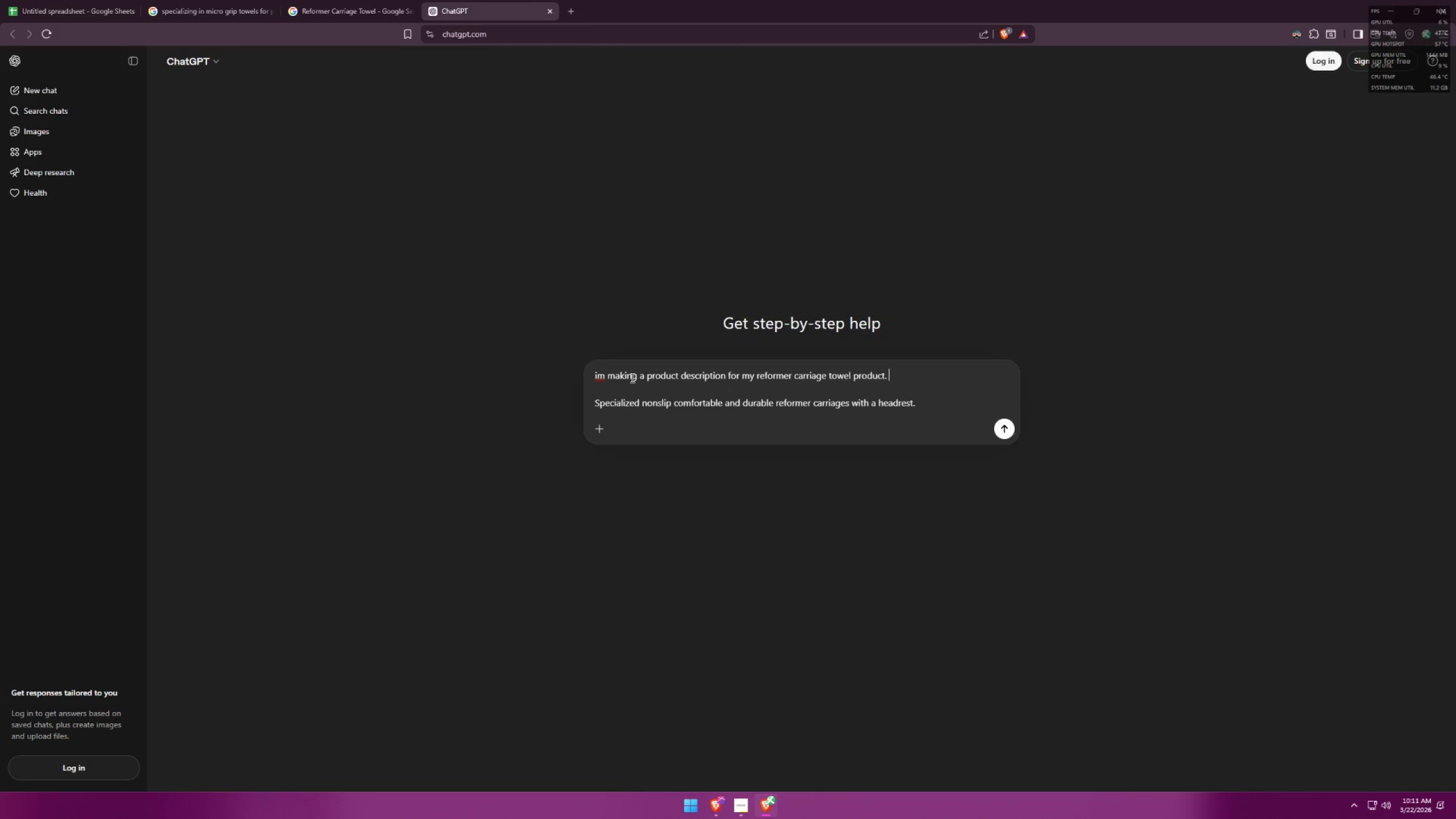 
key(Alt+AltLeft)
 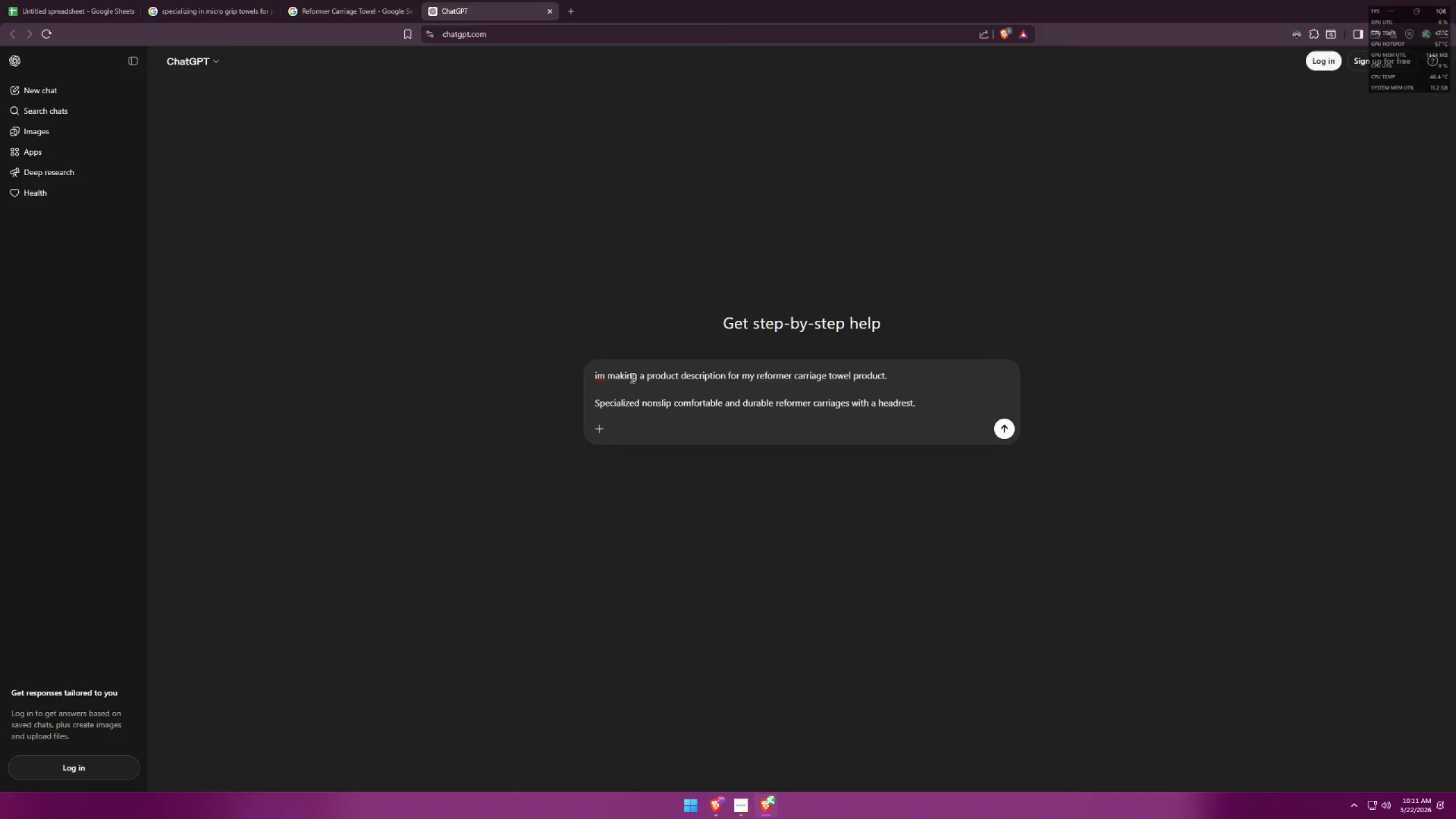 
key(Alt+Tab)